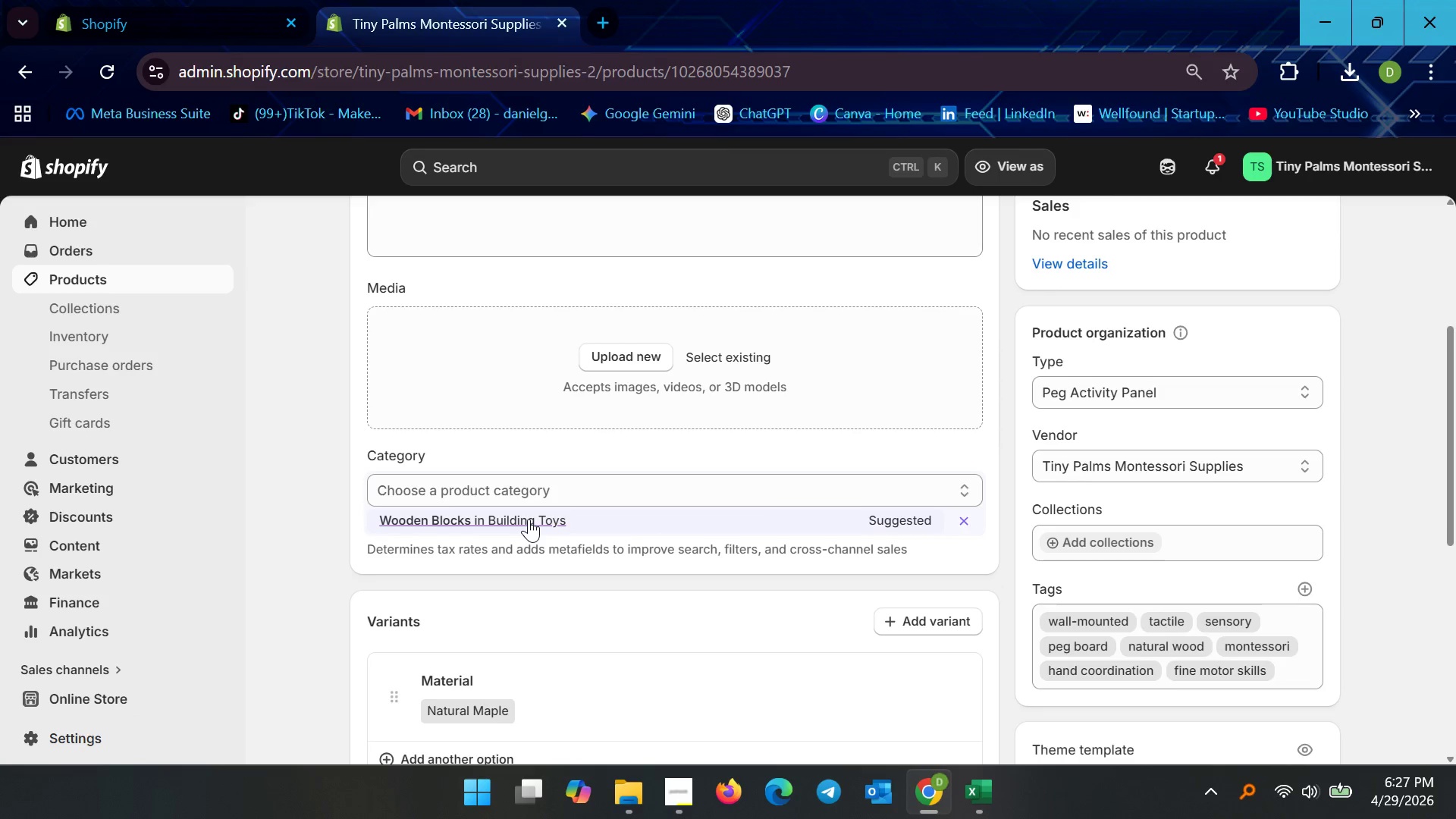 
scroll: coordinate [577, 507], scroll_direction: up, amount: 6.0
 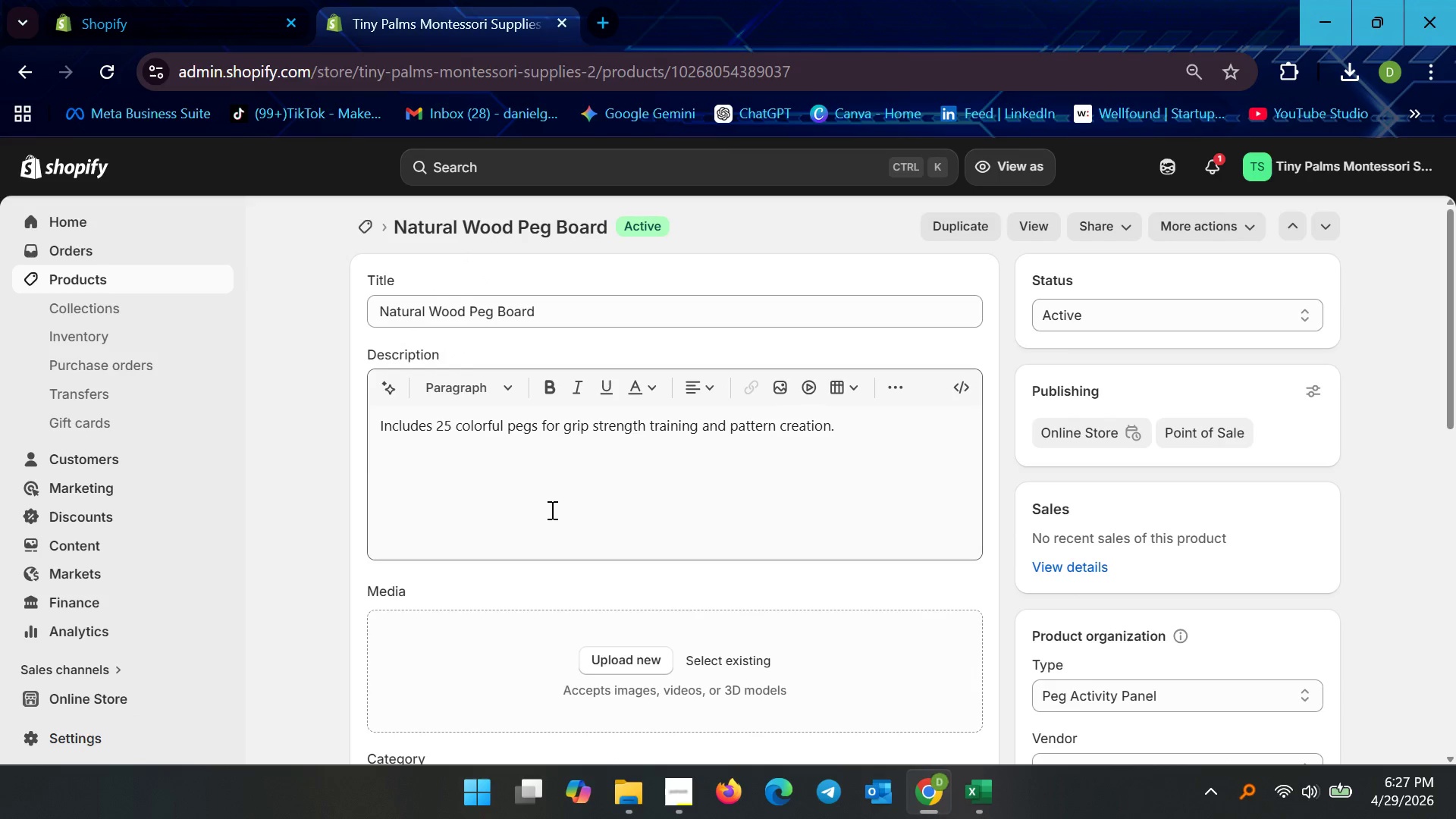 
scroll: coordinate [553, 511], scroll_direction: down, amount: 4.0
 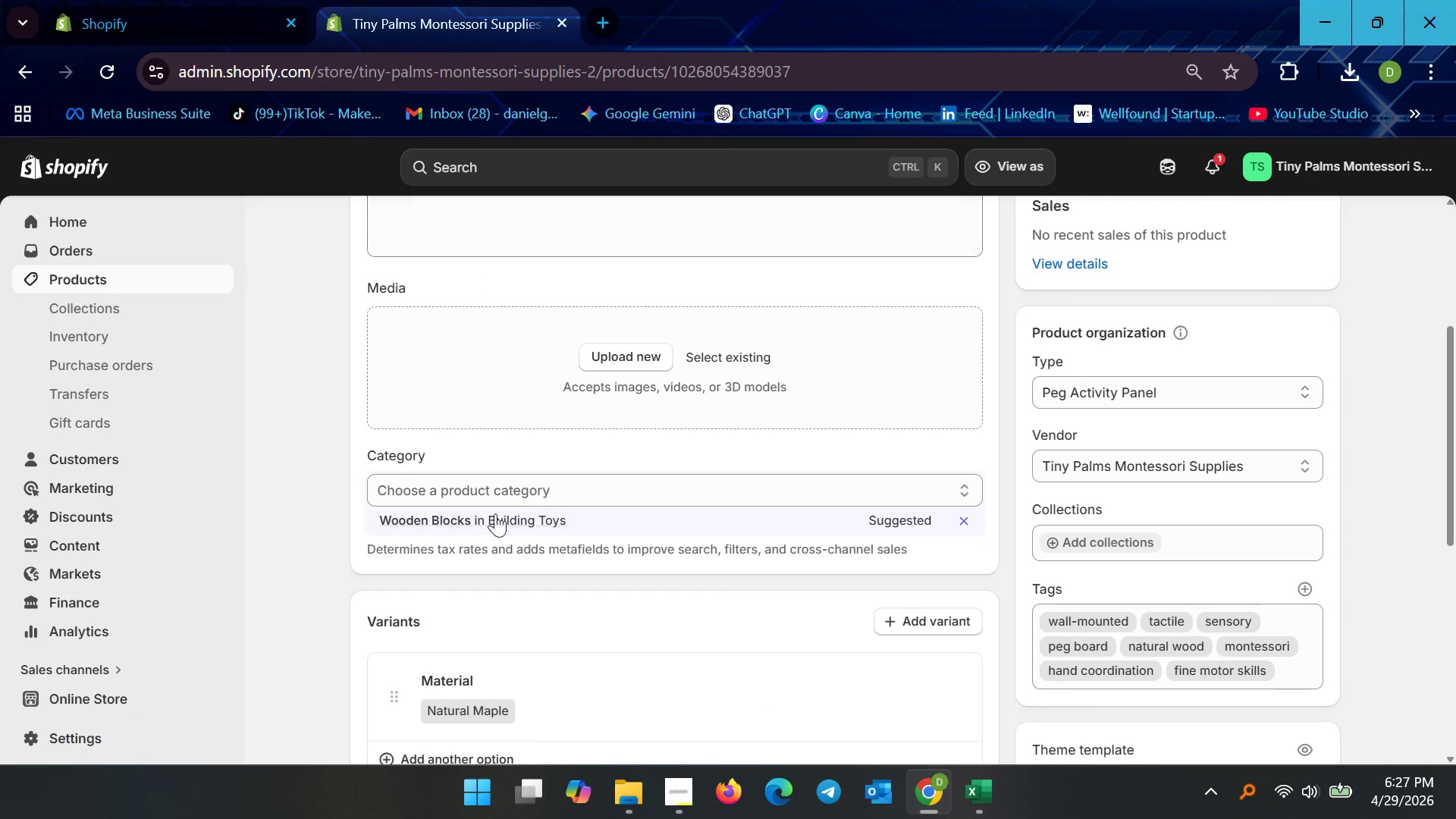 
left_click([495, 513])
 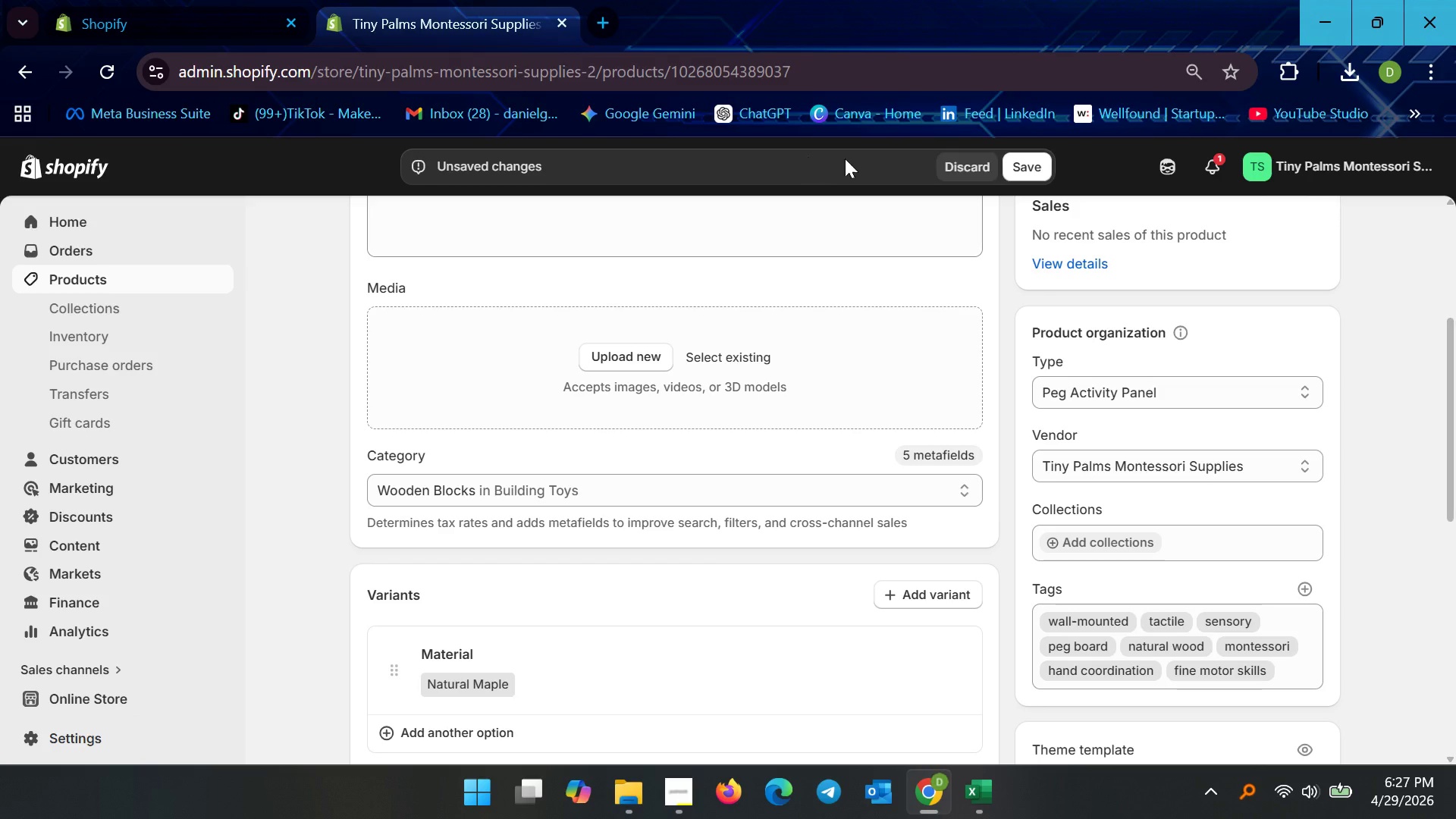 
left_click([1020, 161])
 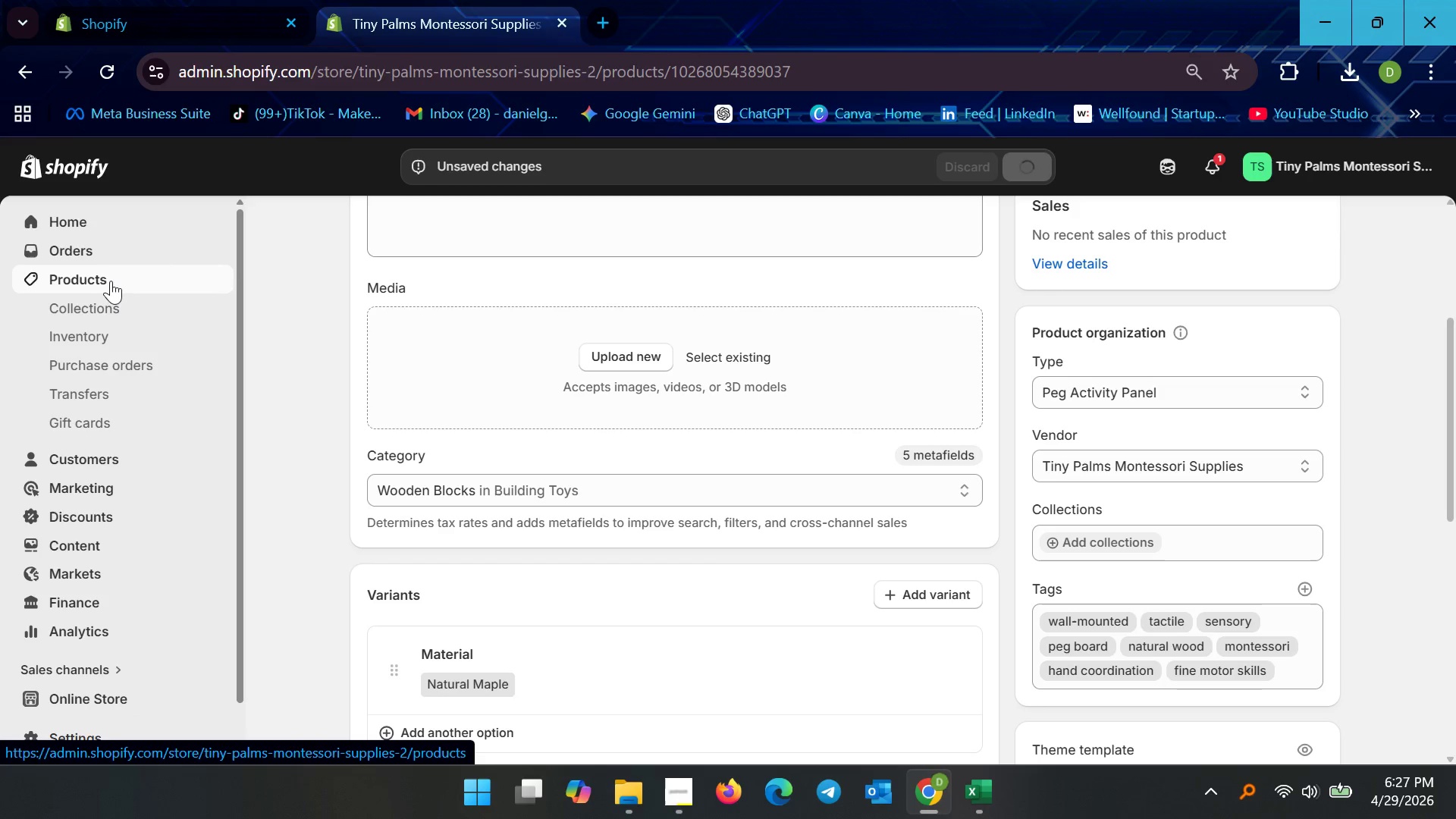 
left_click([111, 281])
 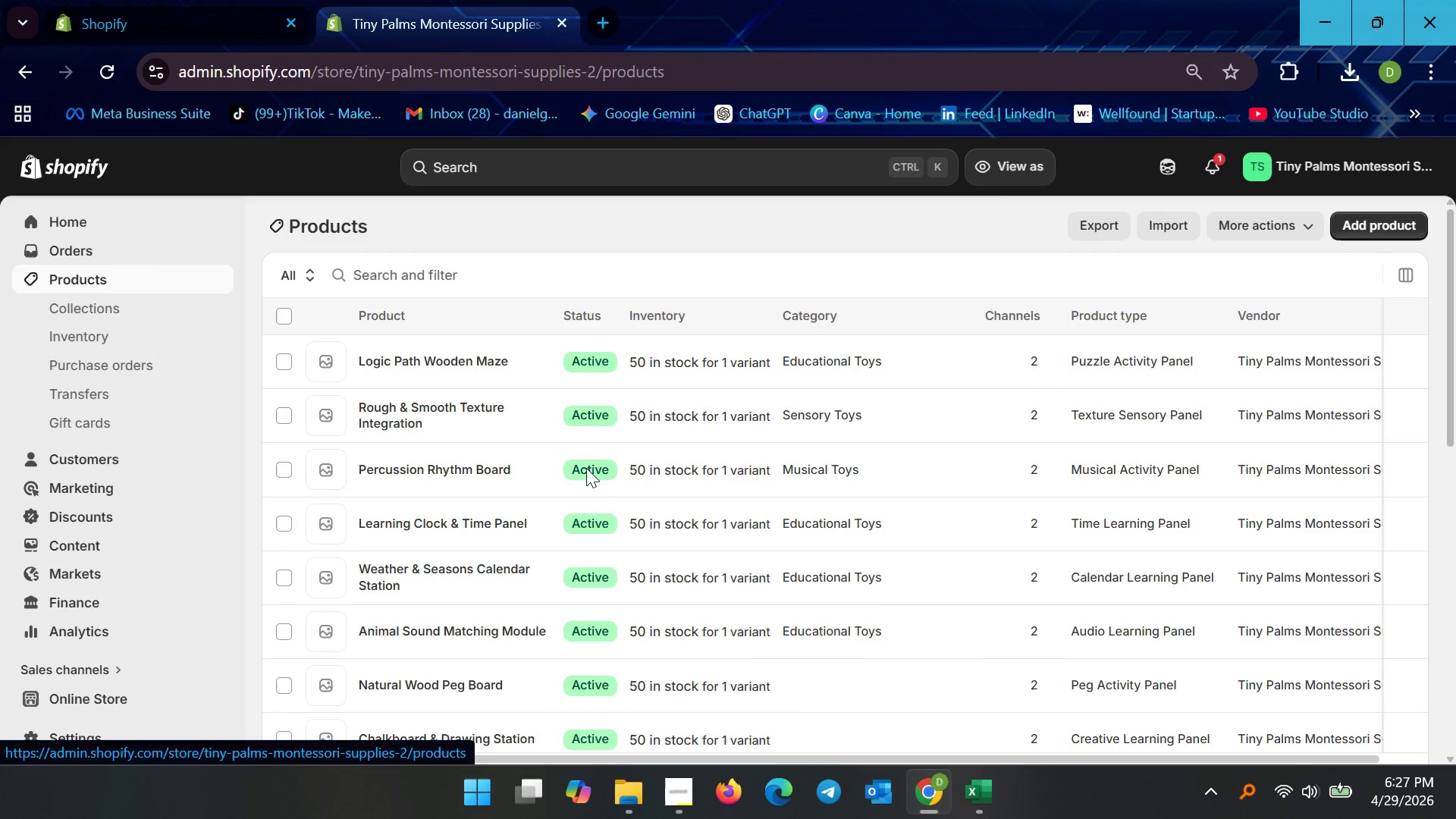 
scroll: coordinate [667, 513], scroll_direction: down, amount: 4.0
 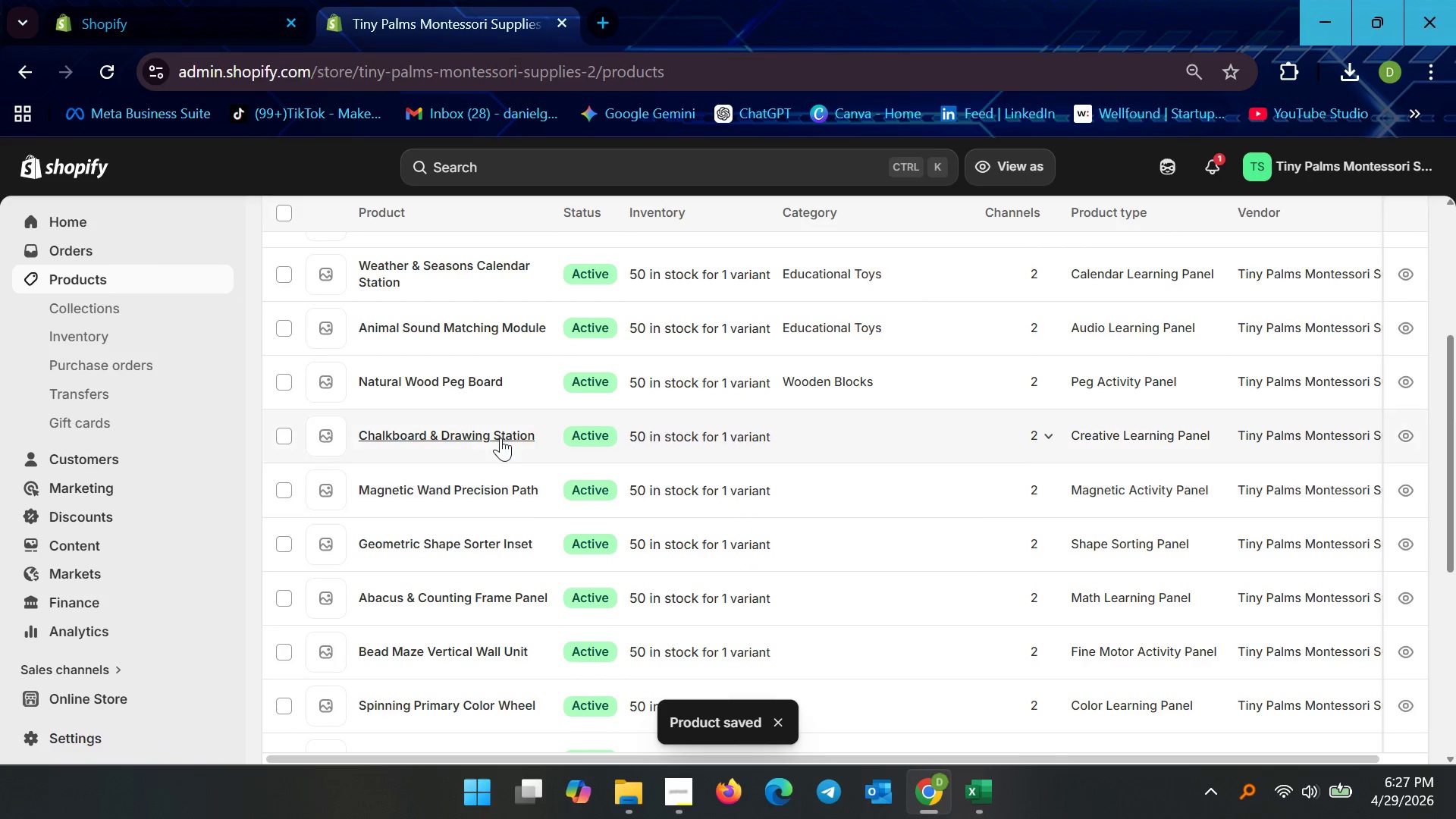 
left_click([492, 435])
 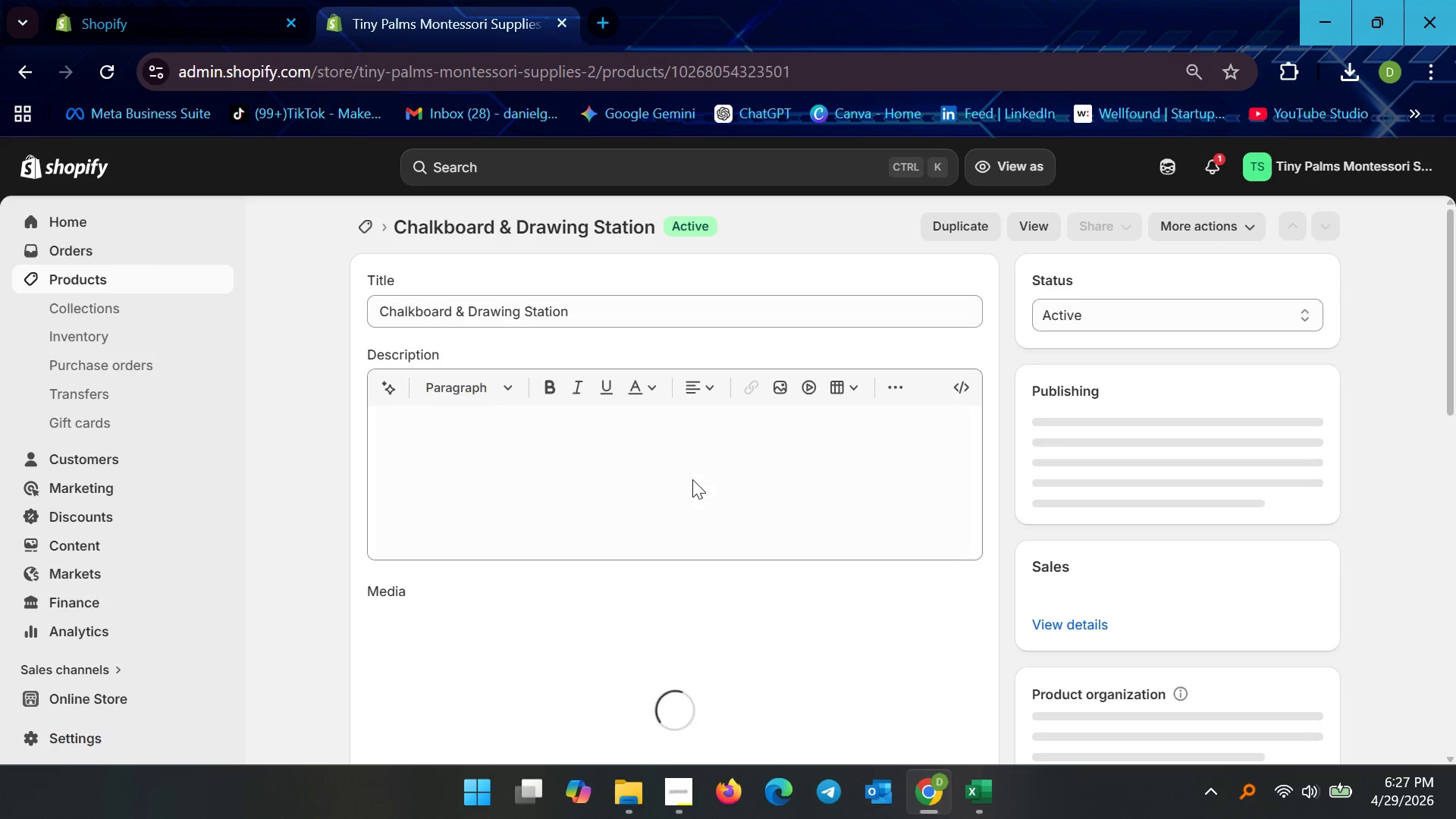 
scroll: coordinate [679, 519], scroll_direction: down, amount: 3.0
 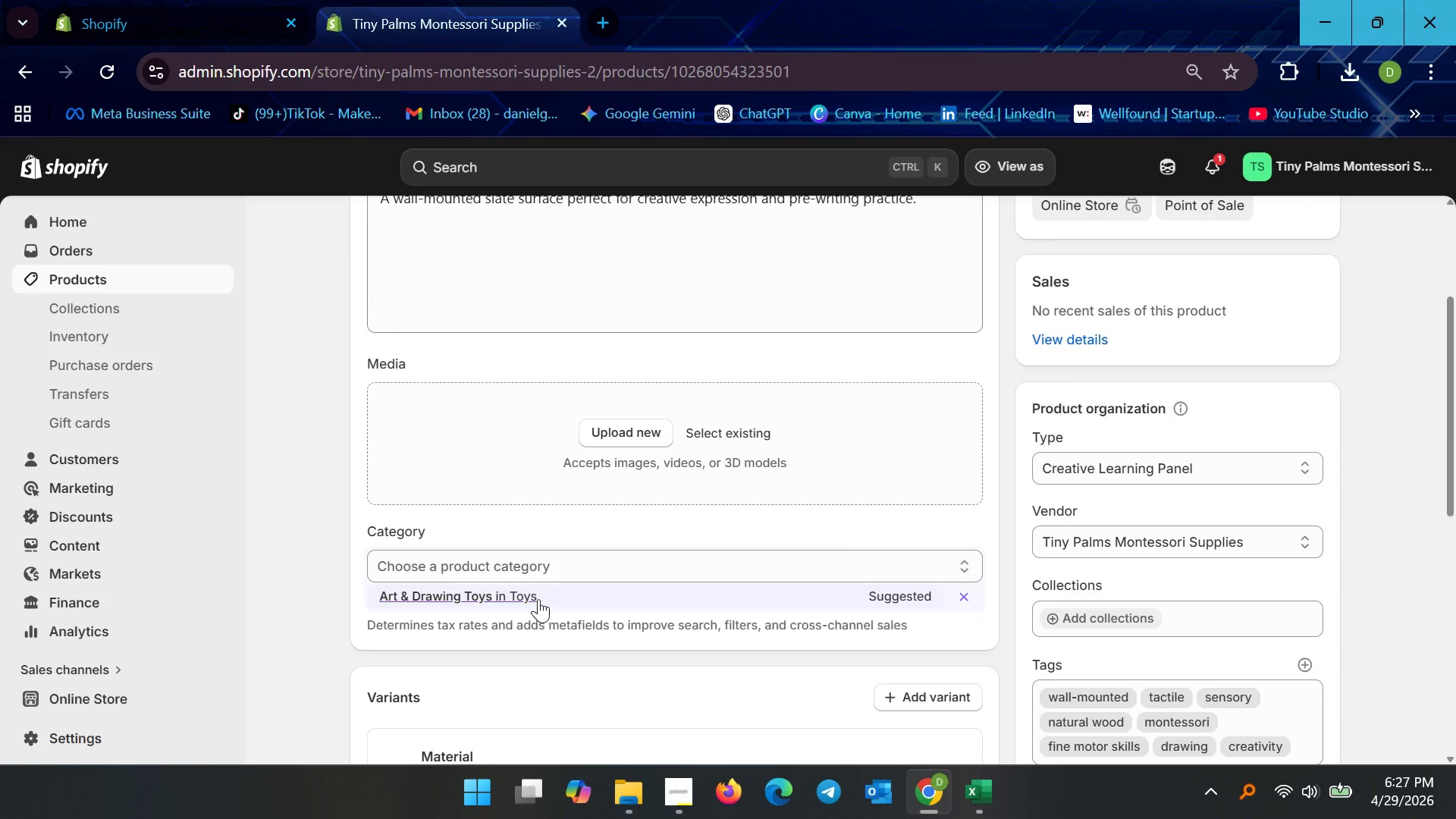 
left_click([522, 595])
 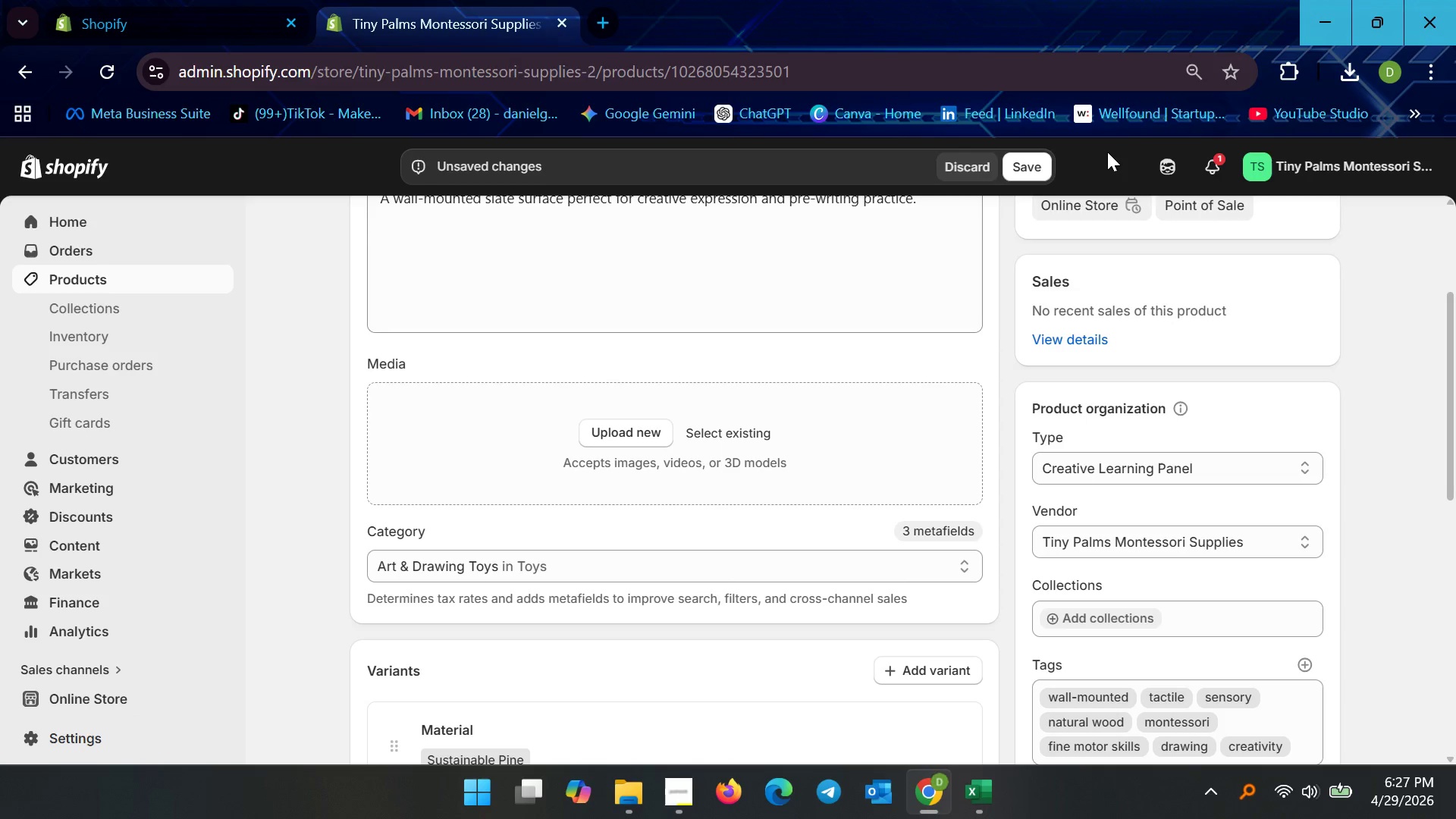 
left_click([1044, 177])
 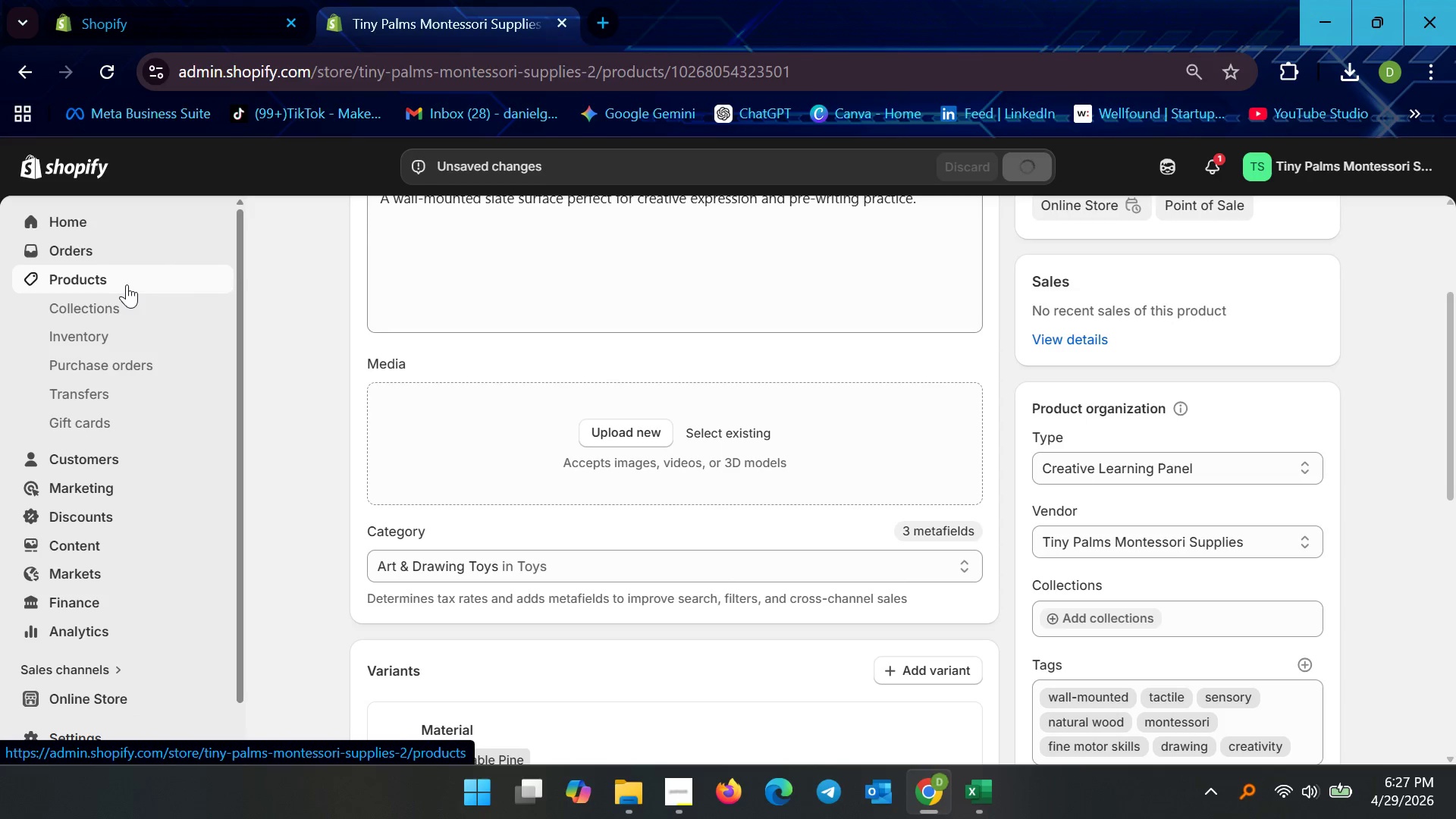 
left_click([127, 284])
 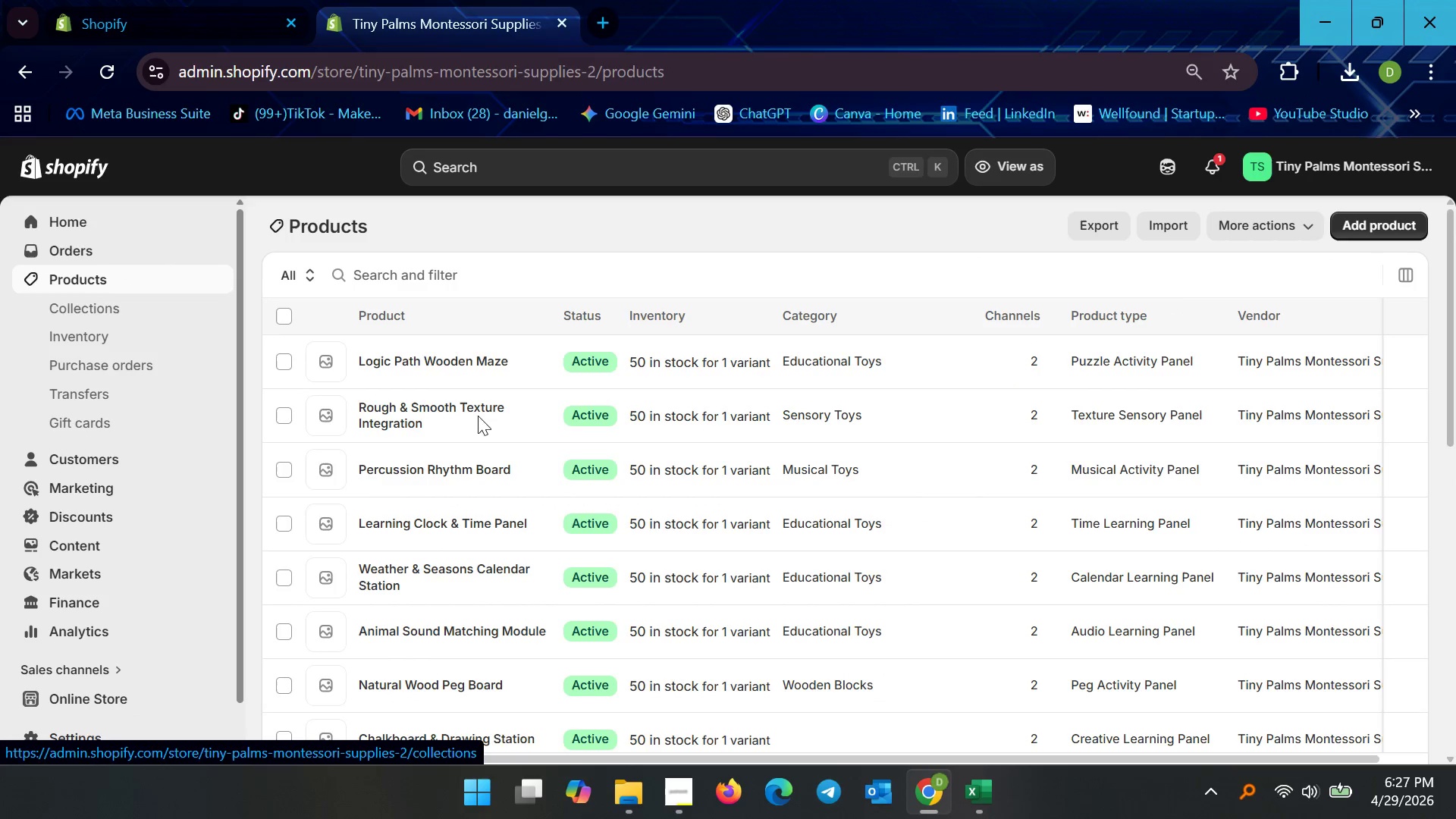 
scroll: coordinate [640, 535], scroll_direction: down, amount: 6.0
 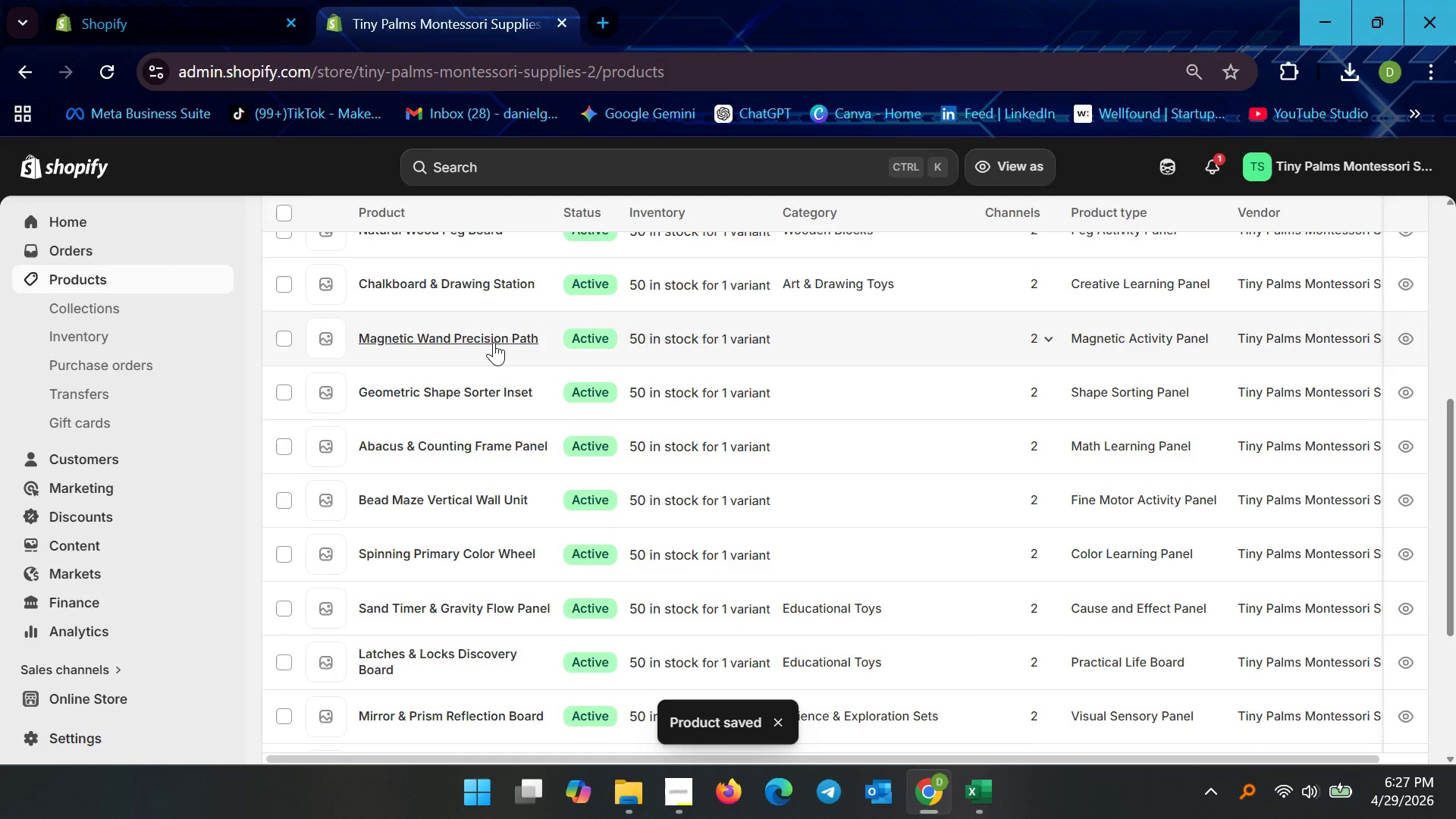 
left_click([494, 342])
 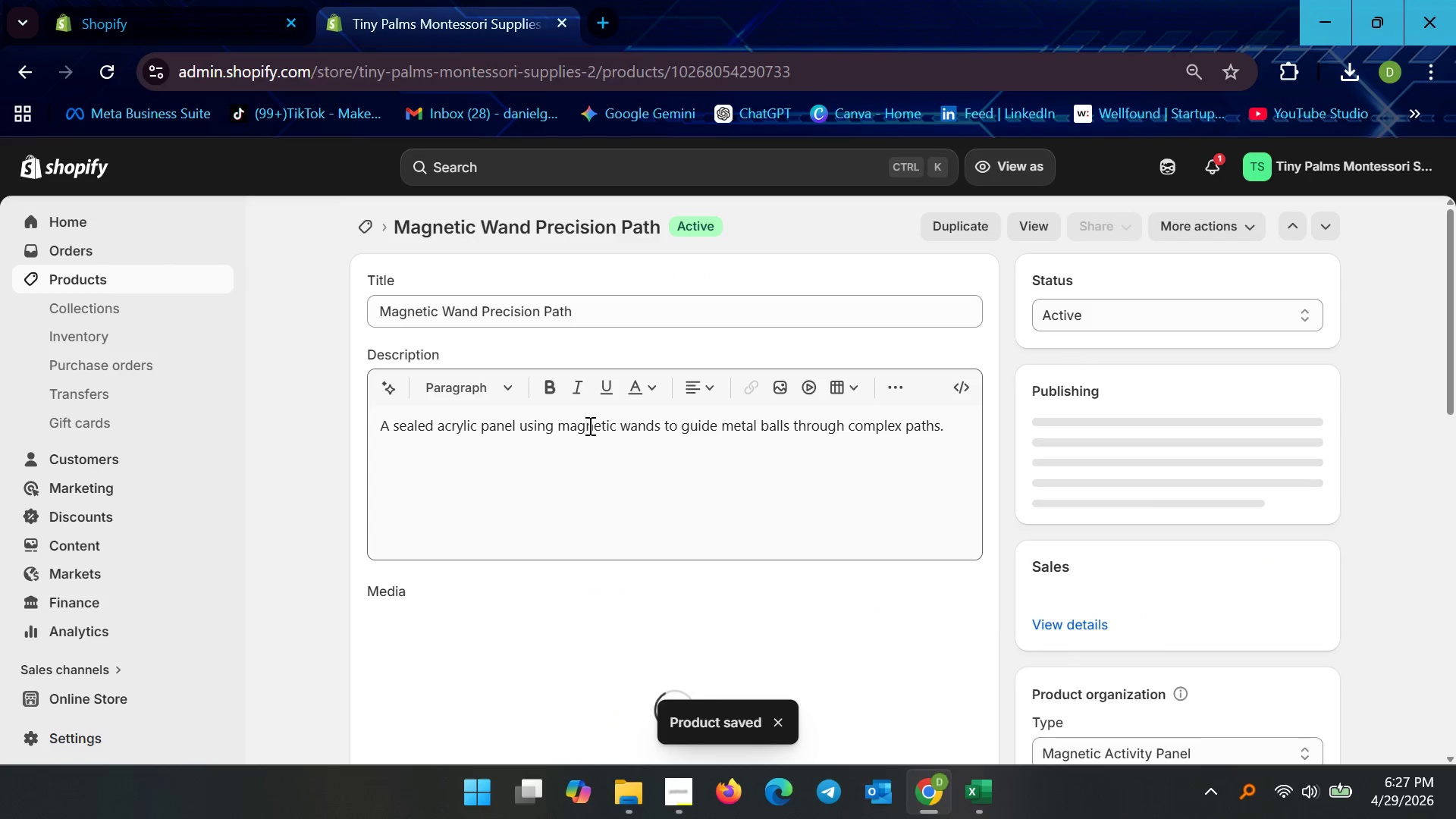 
scroll: coordinate [651, 566], scroll_direction: down, amount: 3.0
 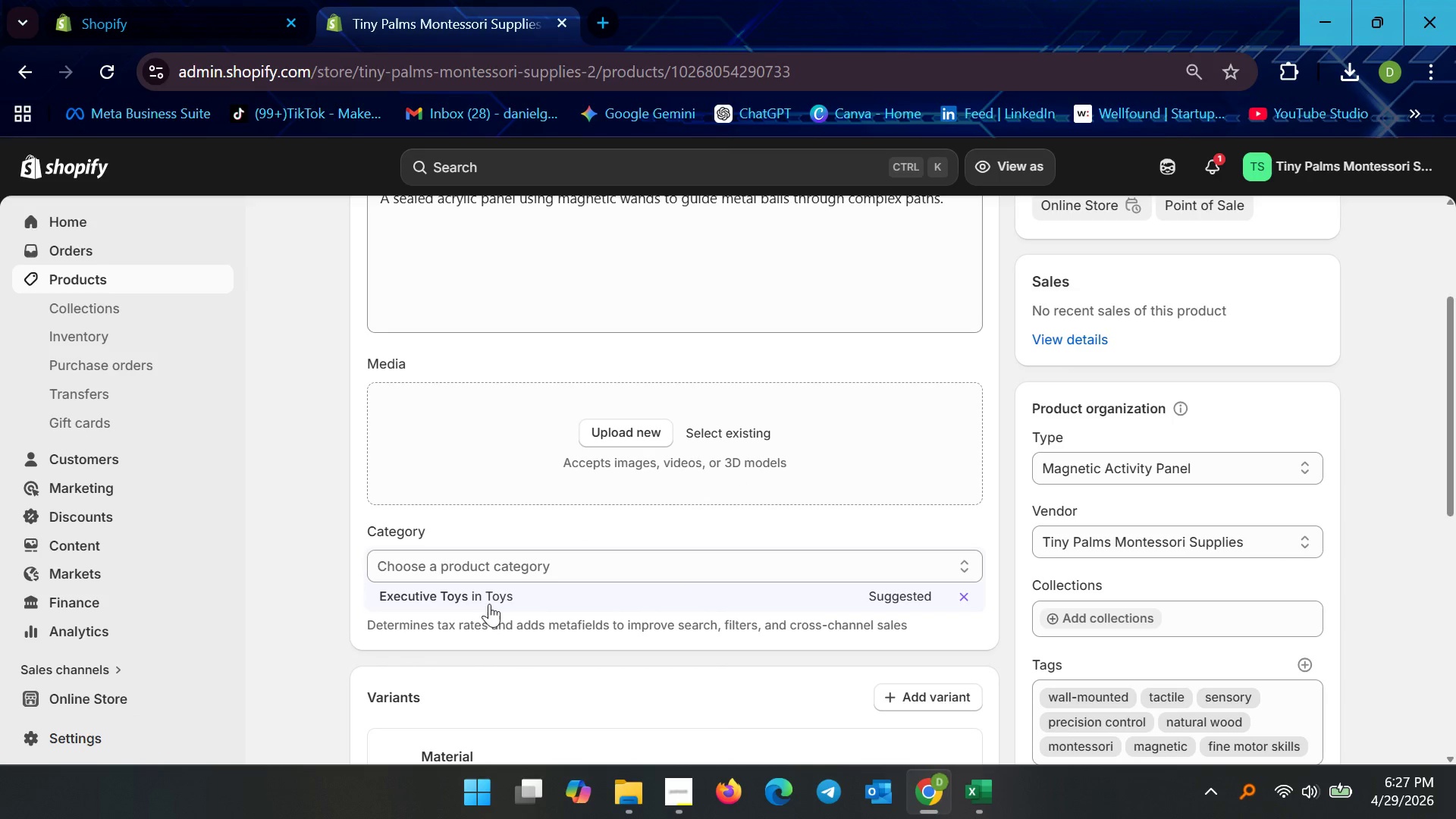 
left_click([489, 601])
 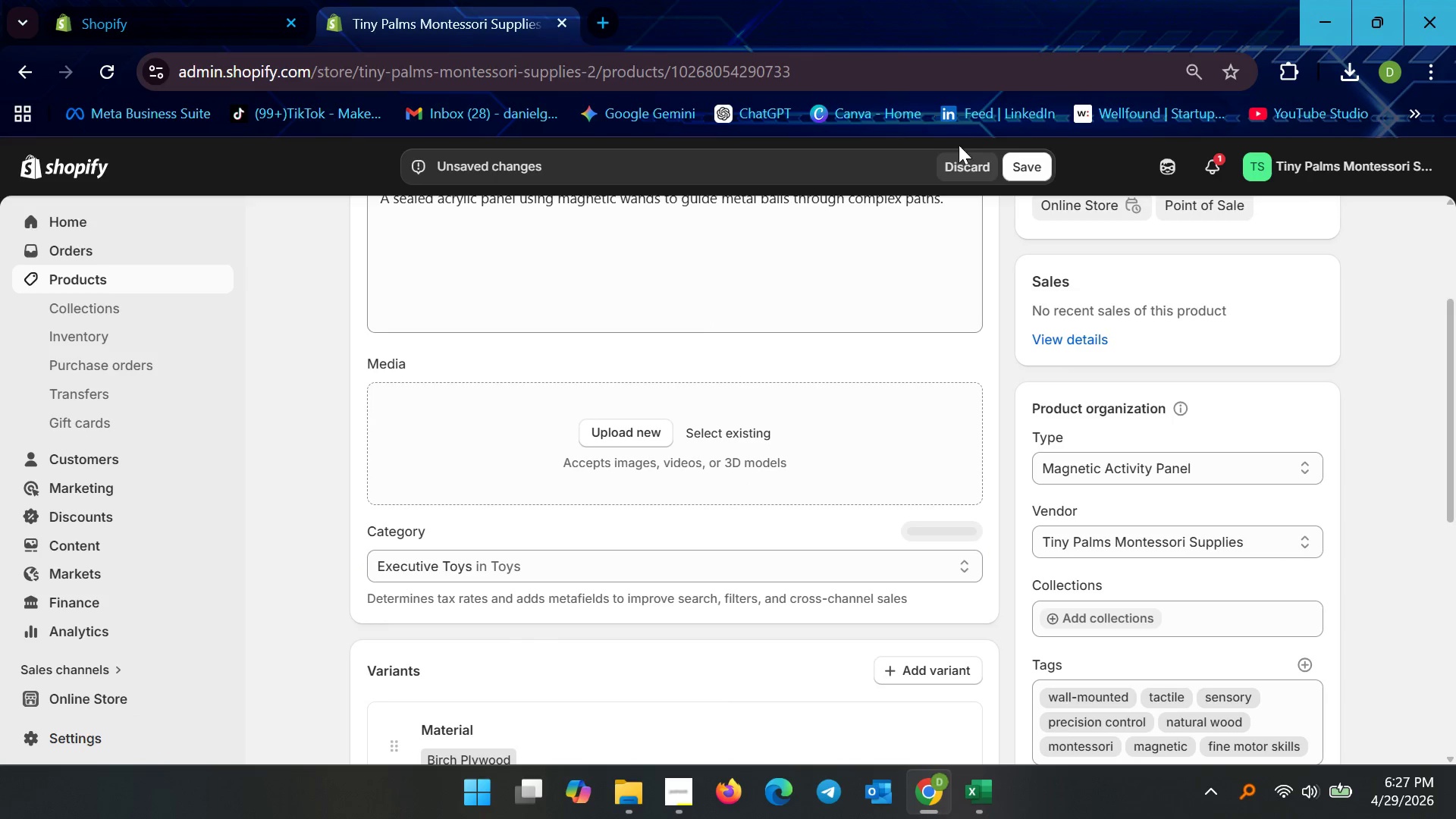 
left_click([1024, 175])
 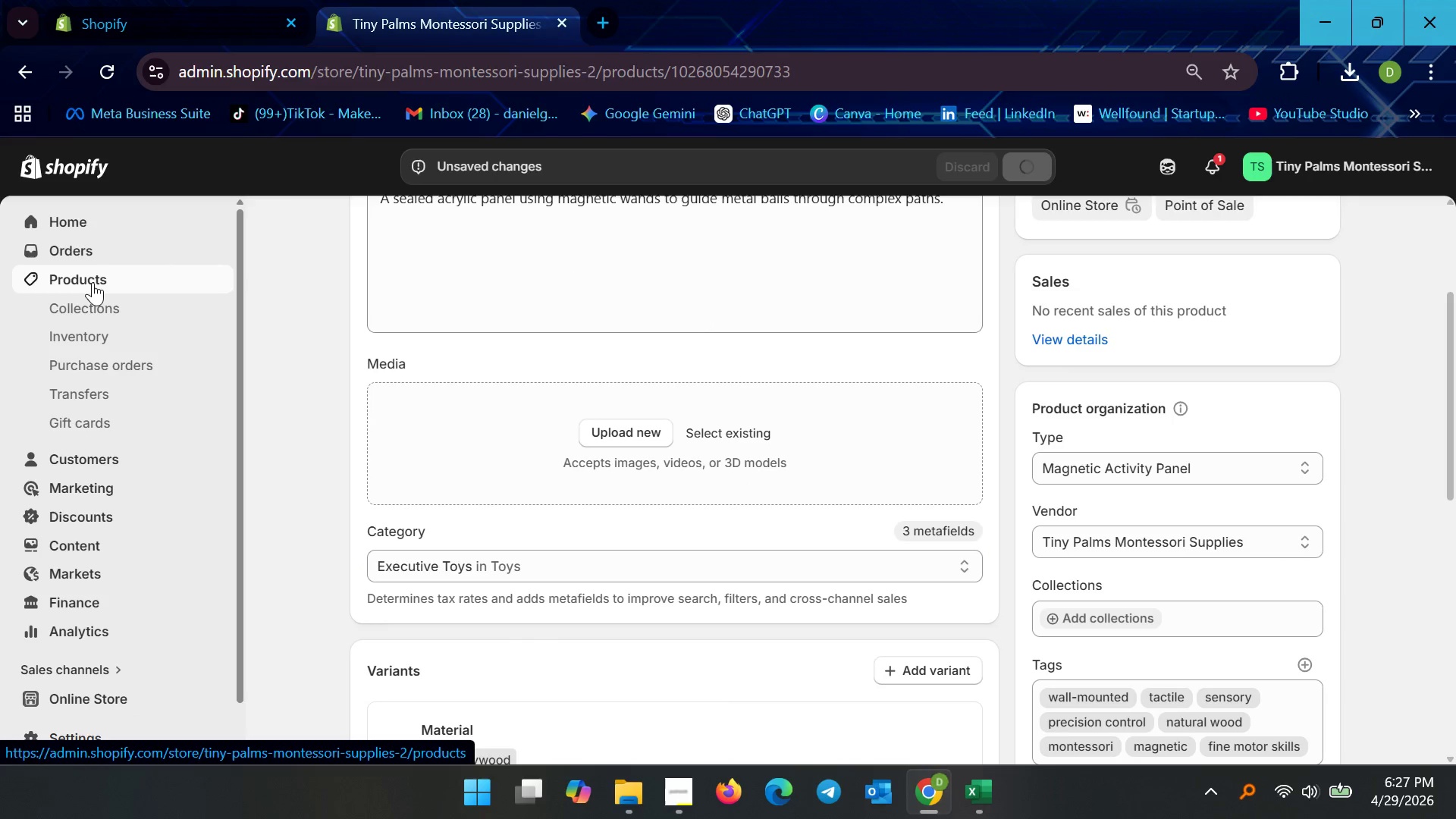 
left_click([93, 282])
 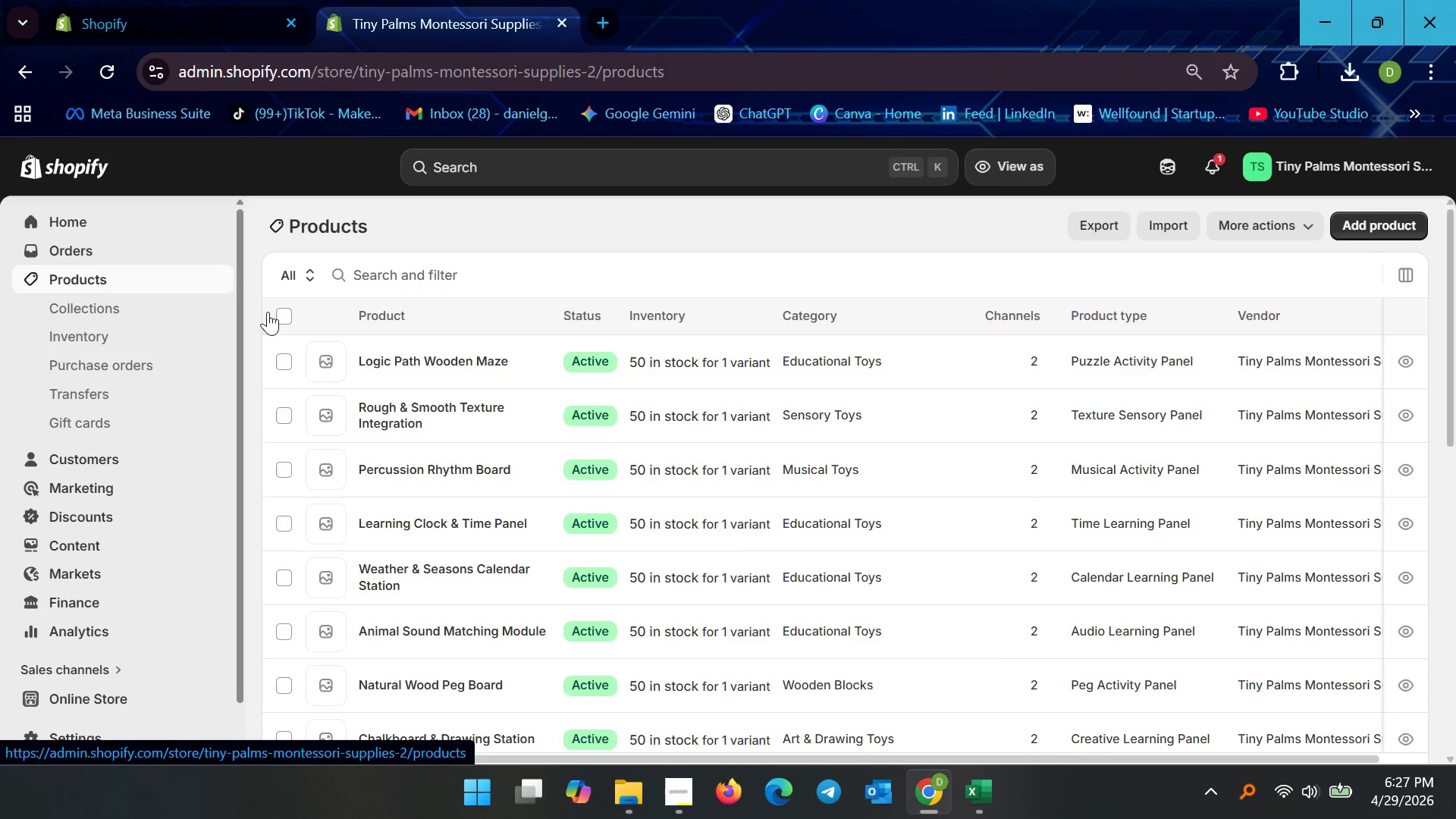 
scroll: coordinate [483, 452], scroll_direction: down, amount: 6.0
 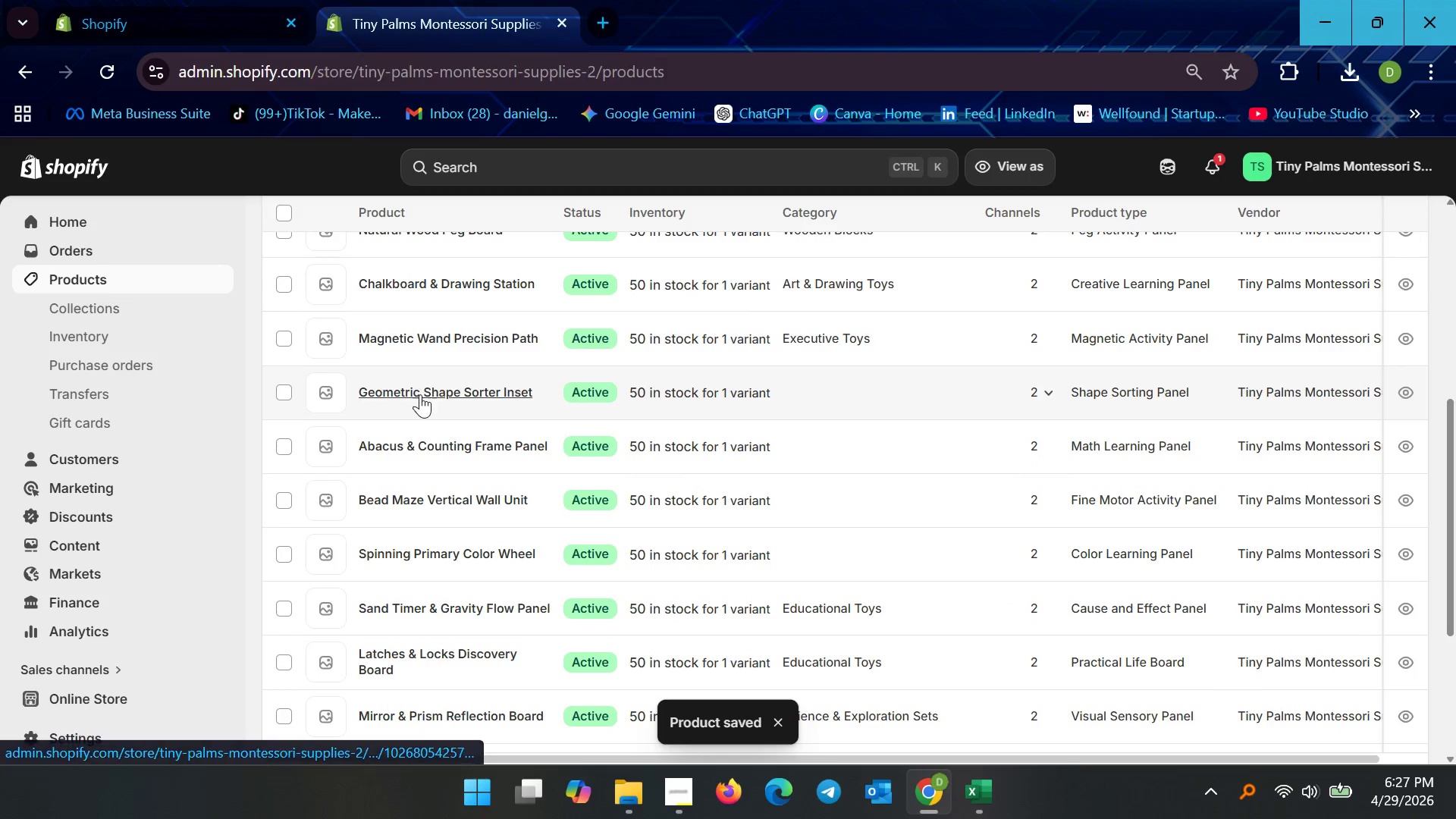 
left_click([420, 394])
 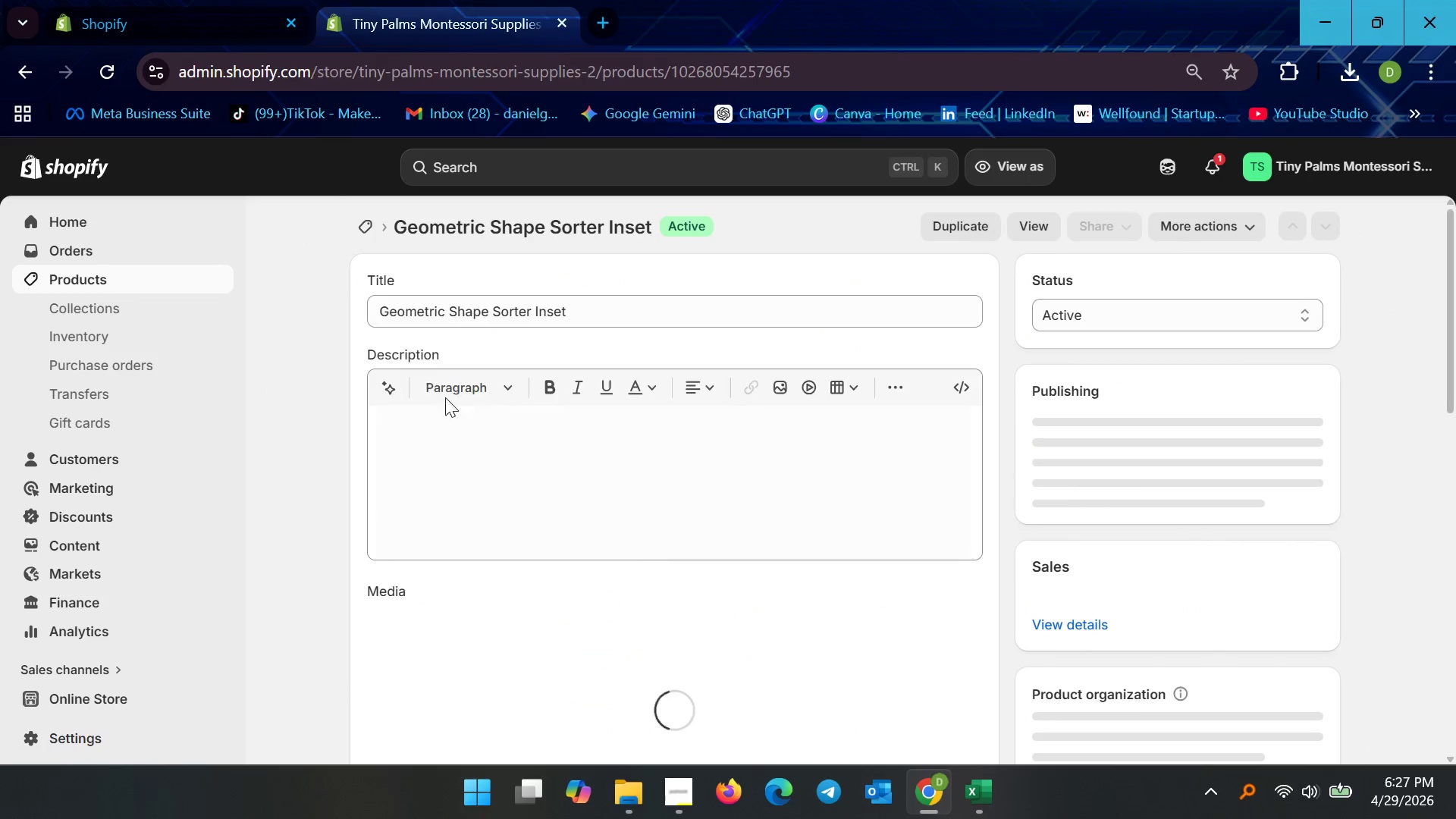 
scroll: coordinate [570, 469], scroll_direction: down, amount: 4.0
 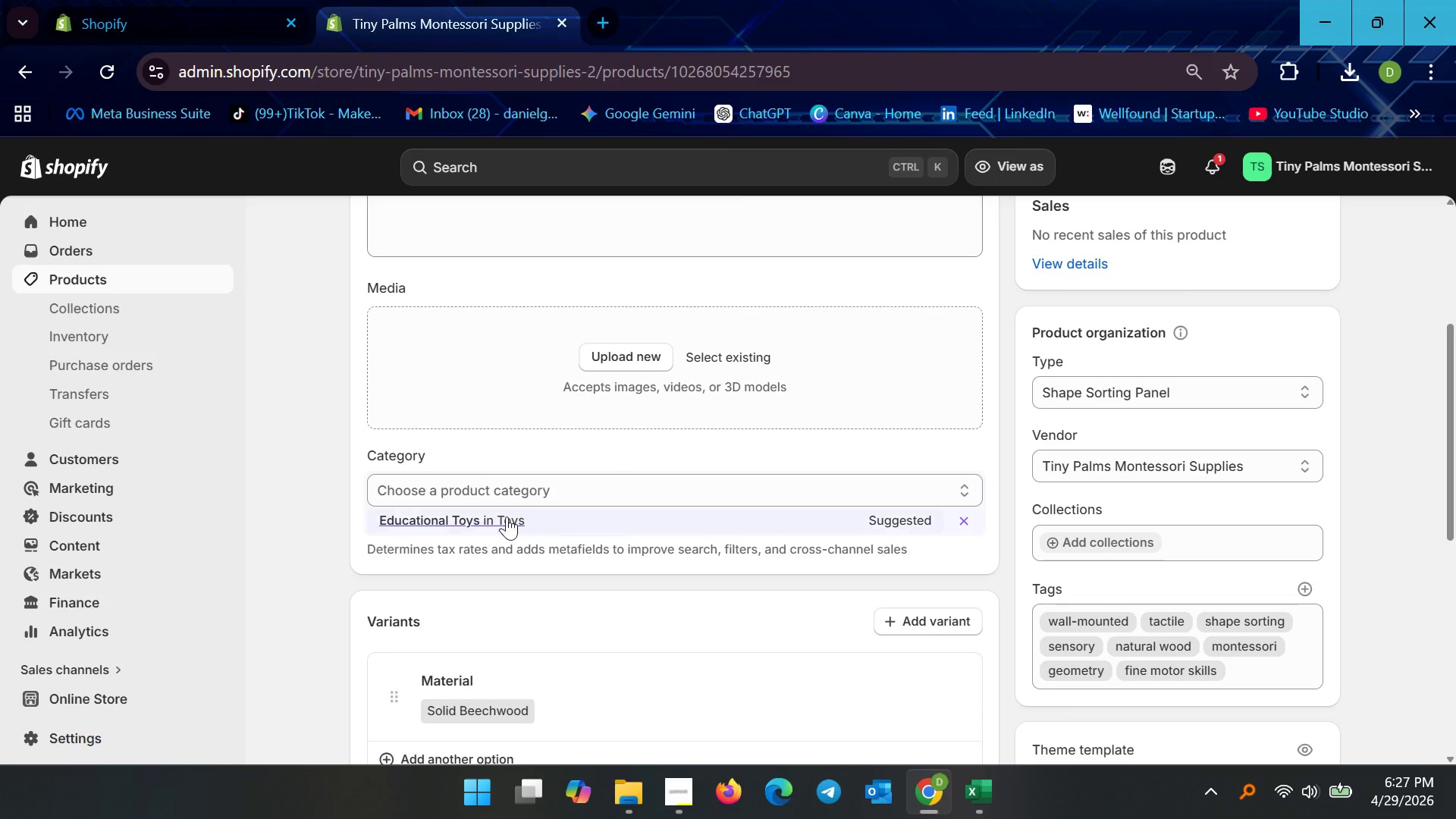 
left_click([507, 516])
 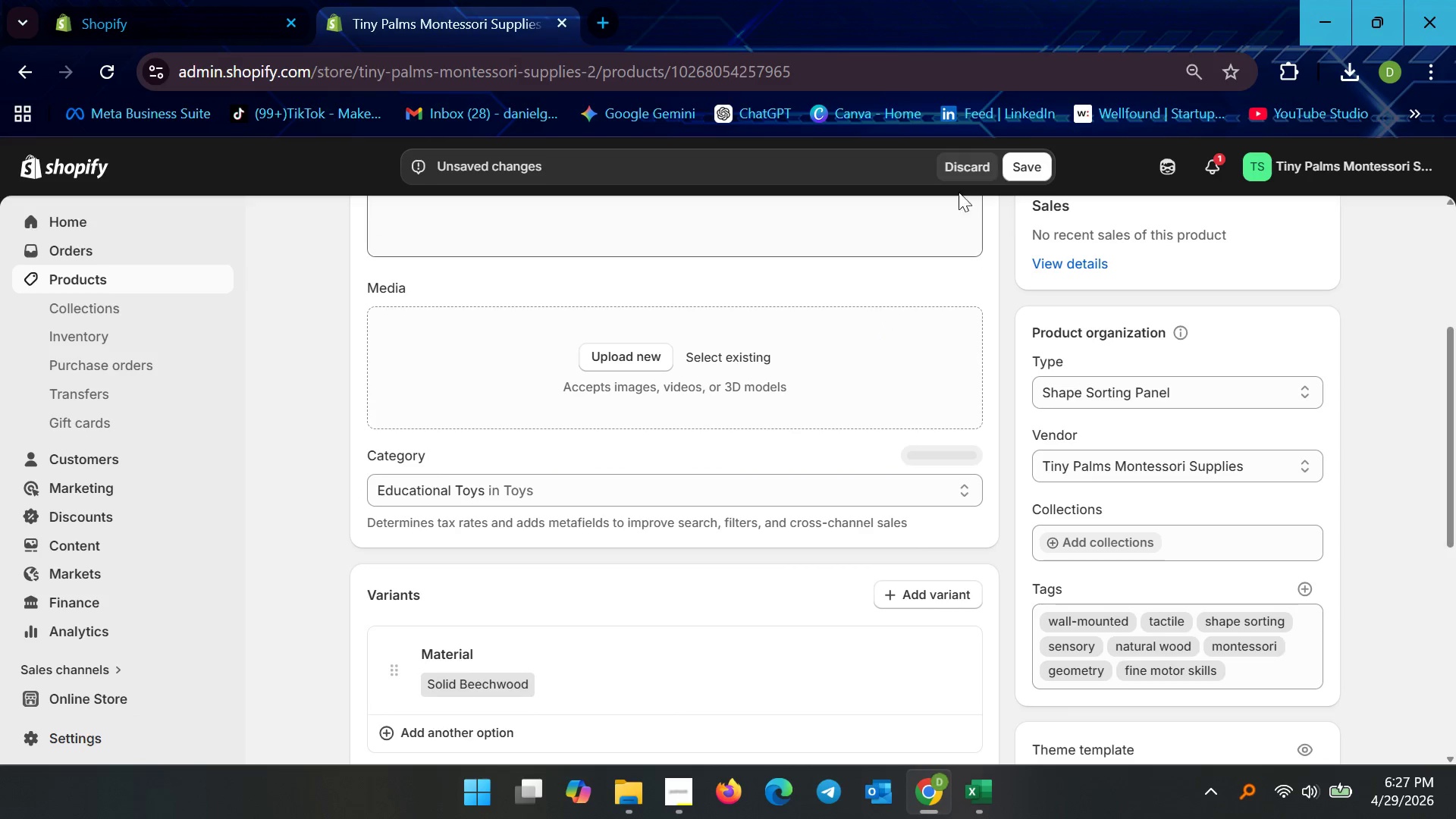 
left_click([1034, 173])
 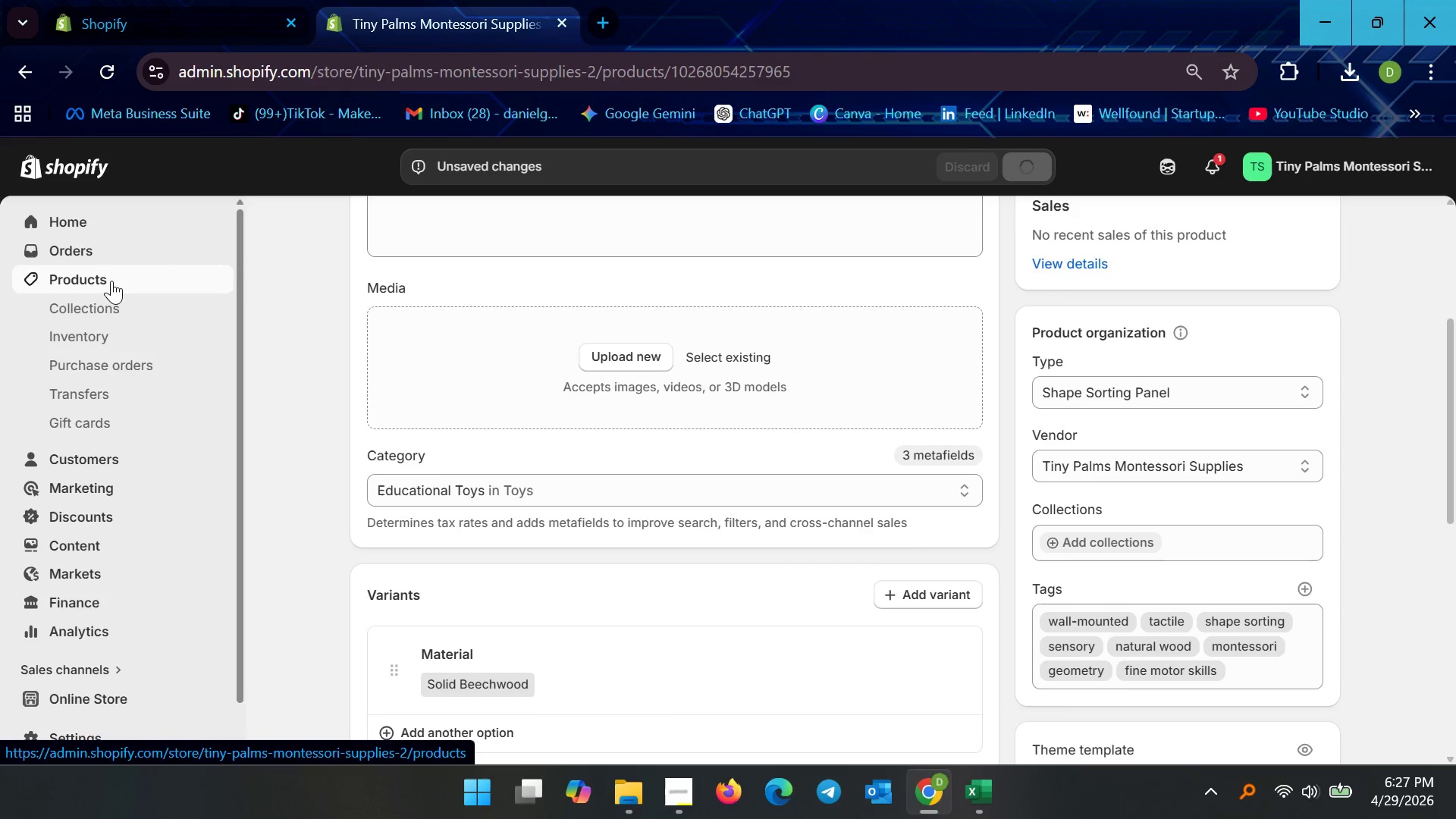 
left_click([111, 281])
 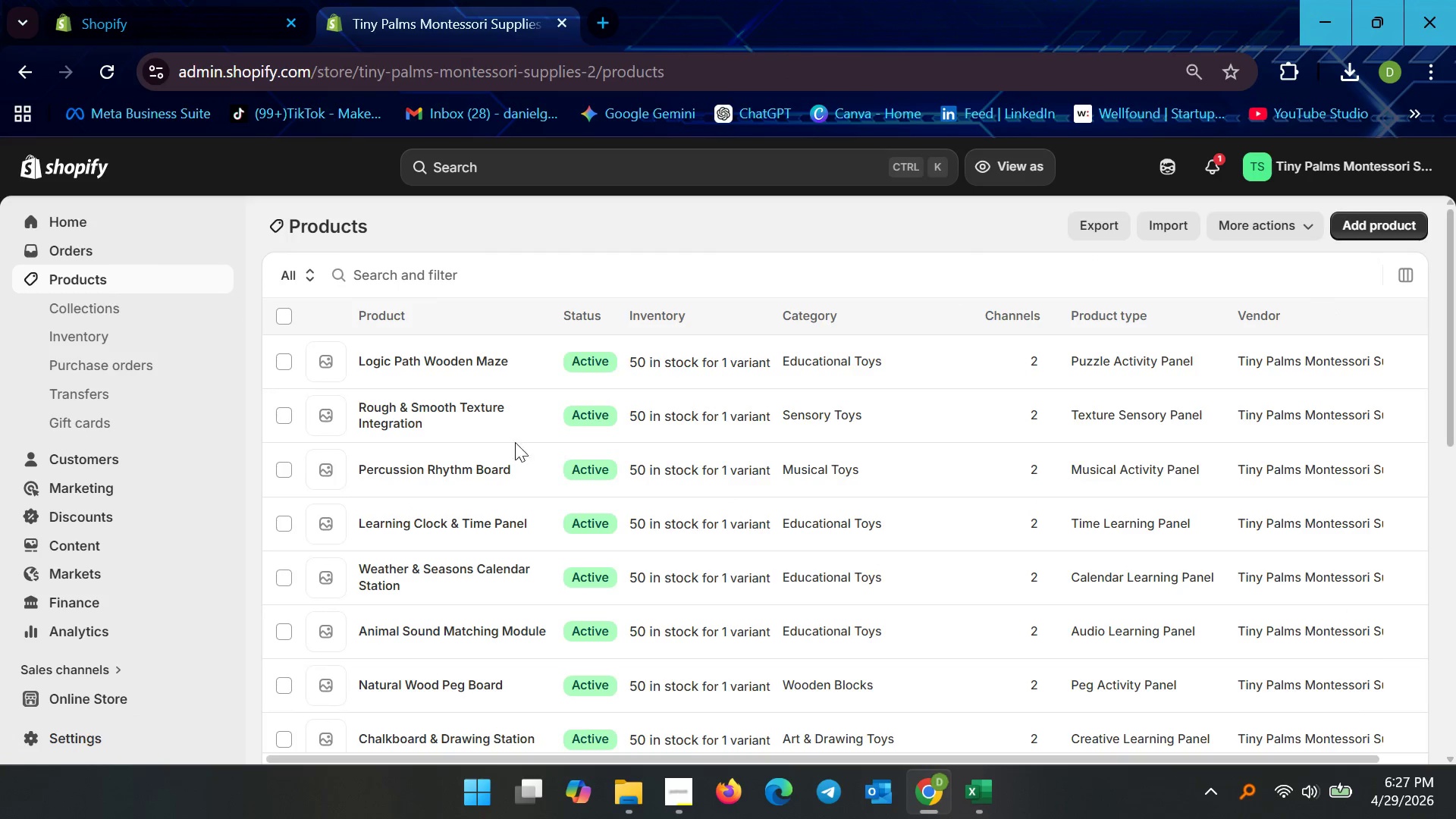 
scroll: coordinate [571, 478], scroll_direction: down, amount: 6.0
 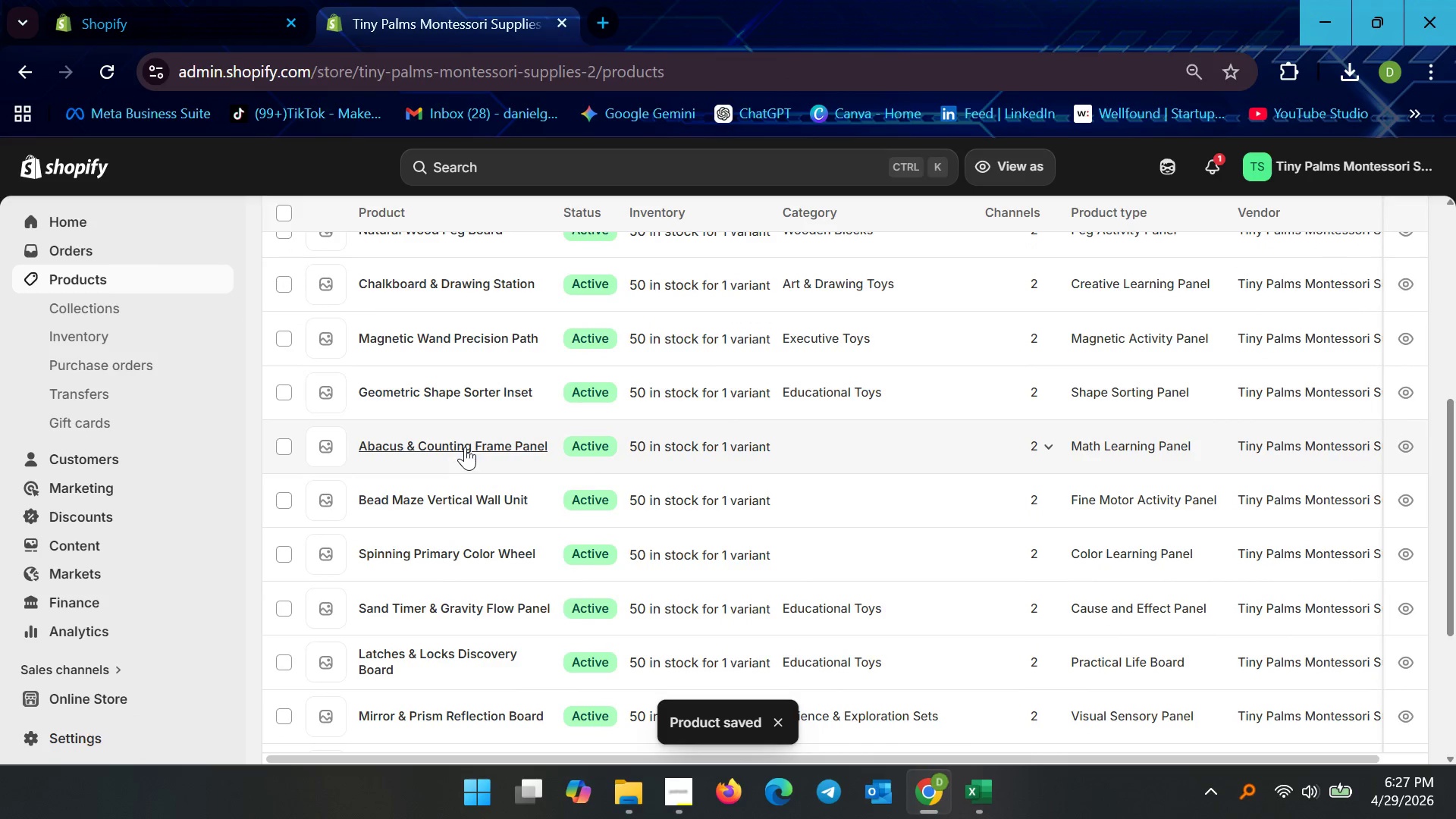 
left_click([465, 447])
 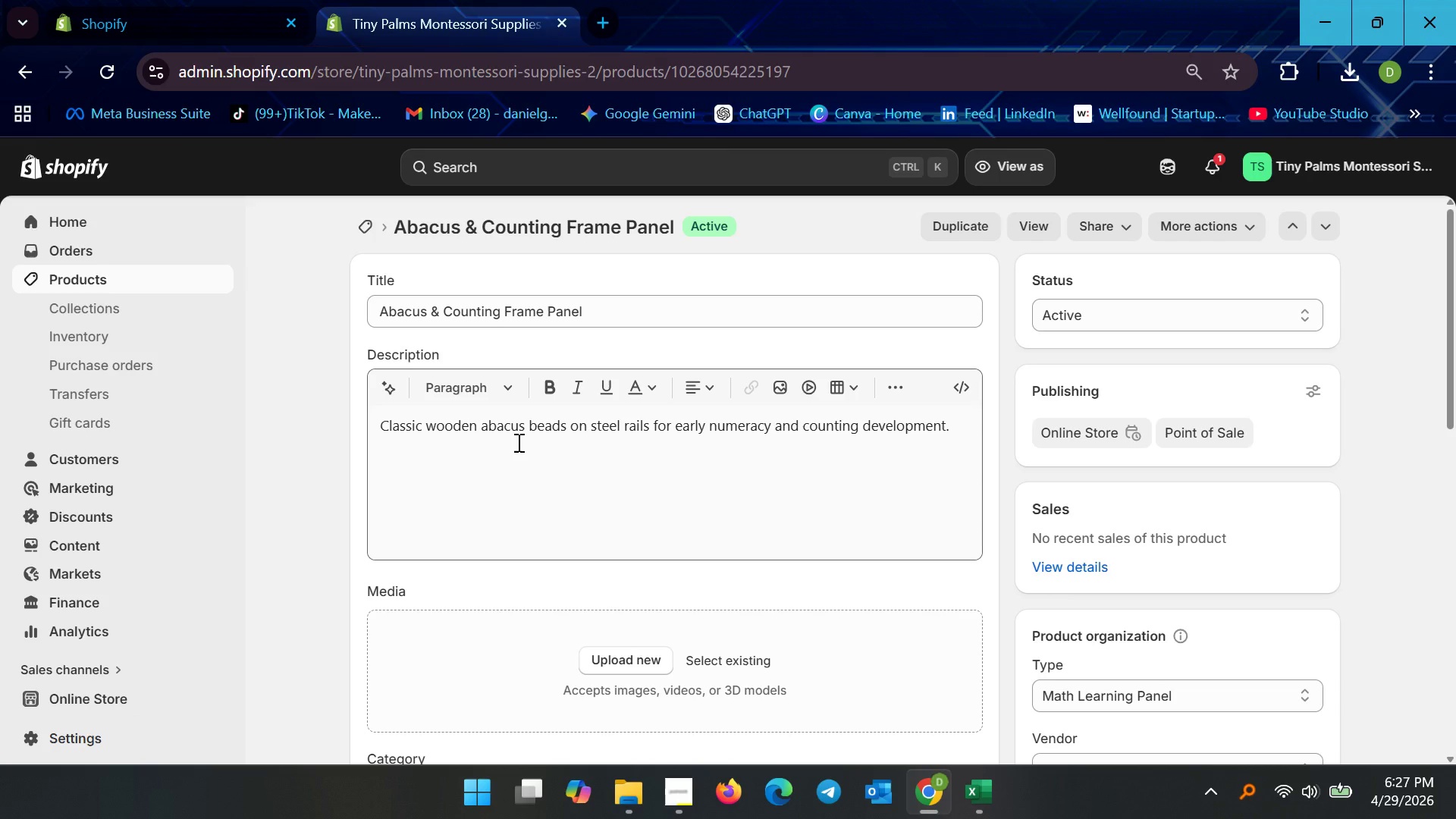 
scroll: coordinate [511, 495], scroll_direction: down, amount: 3.0
 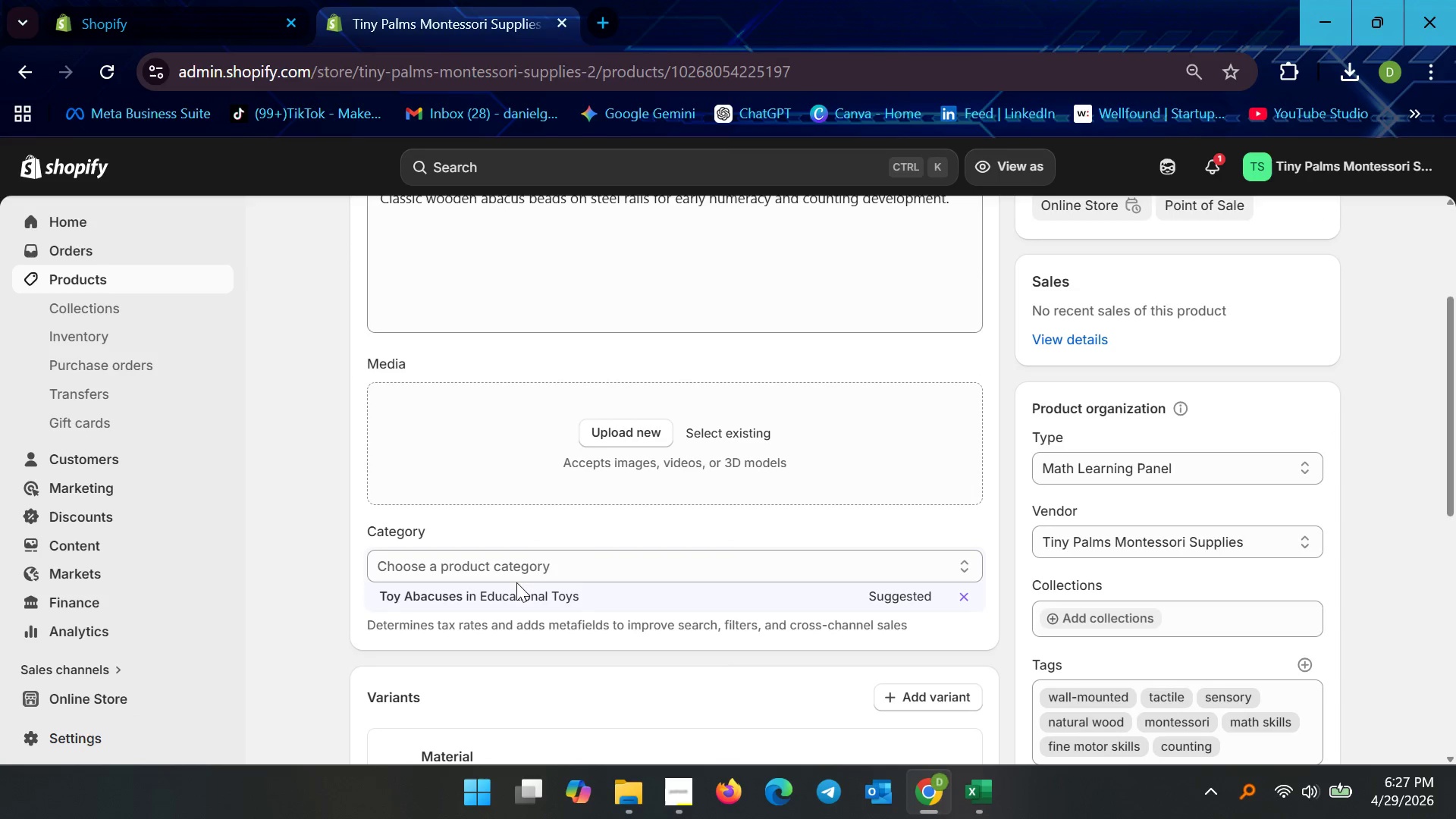 
left_click([516, 594])
 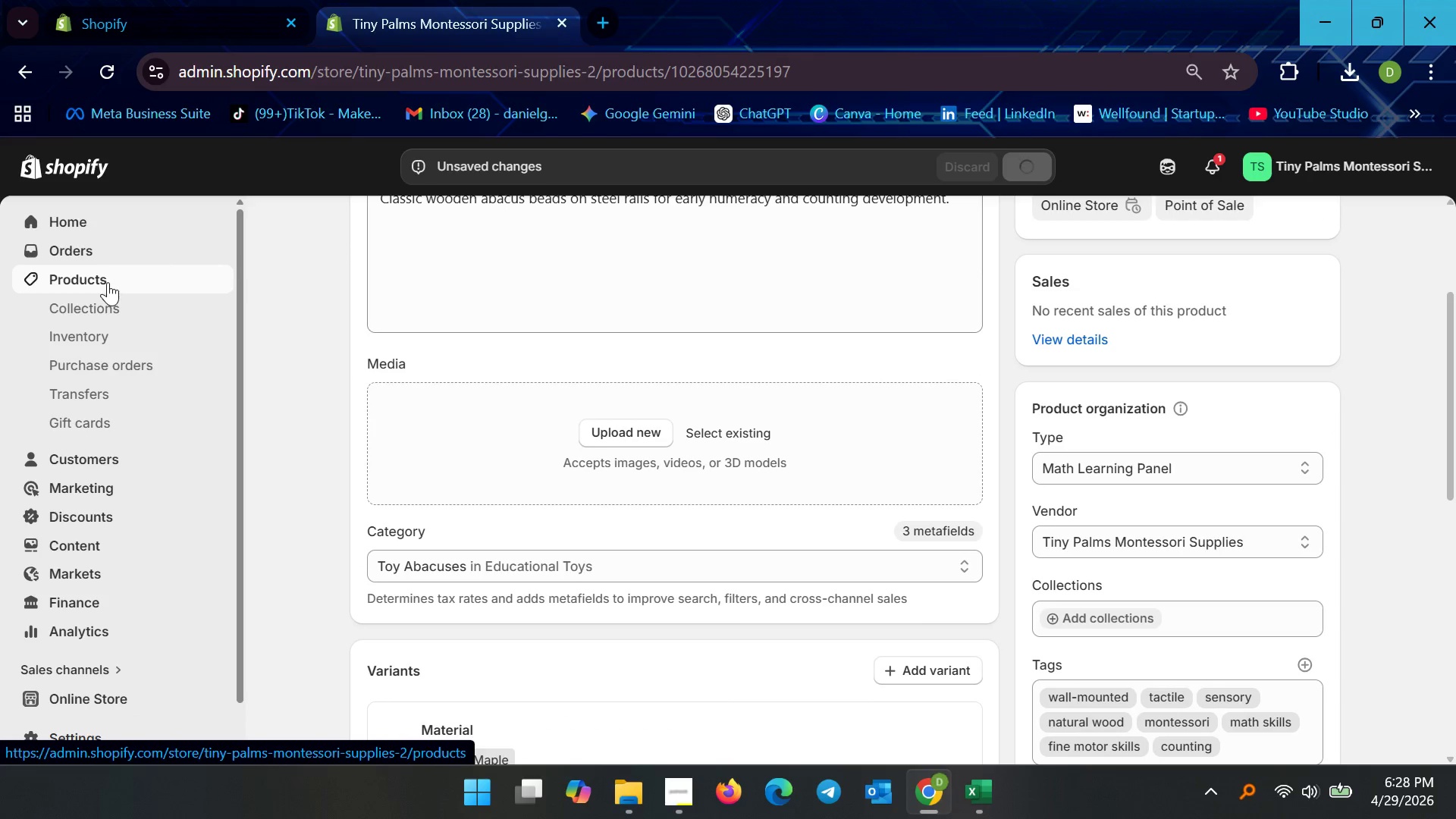 
left_click([108, 282])
 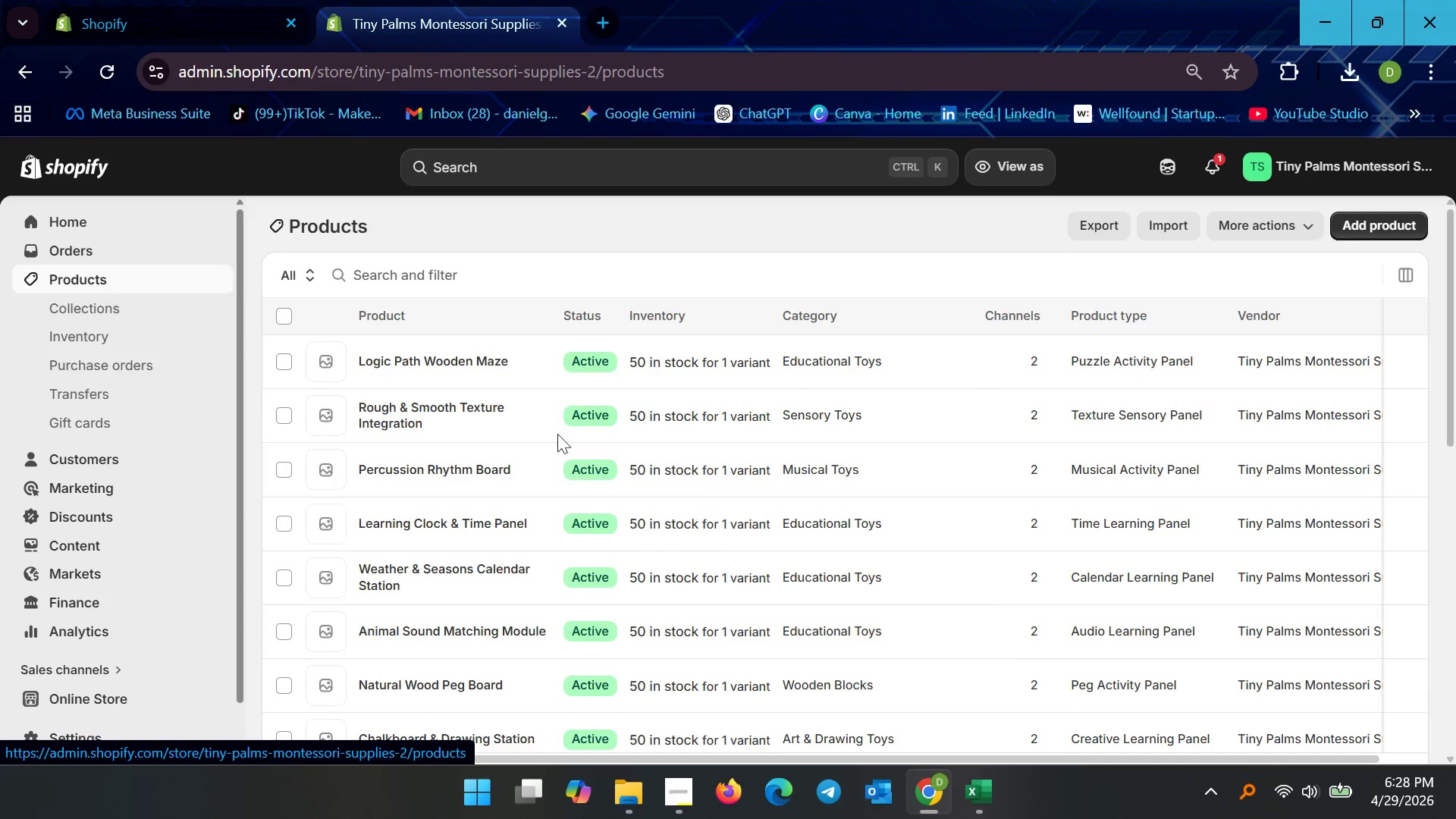 
scroll: coordinate [766, 549], scroll_direction: down, amount: 6.0
 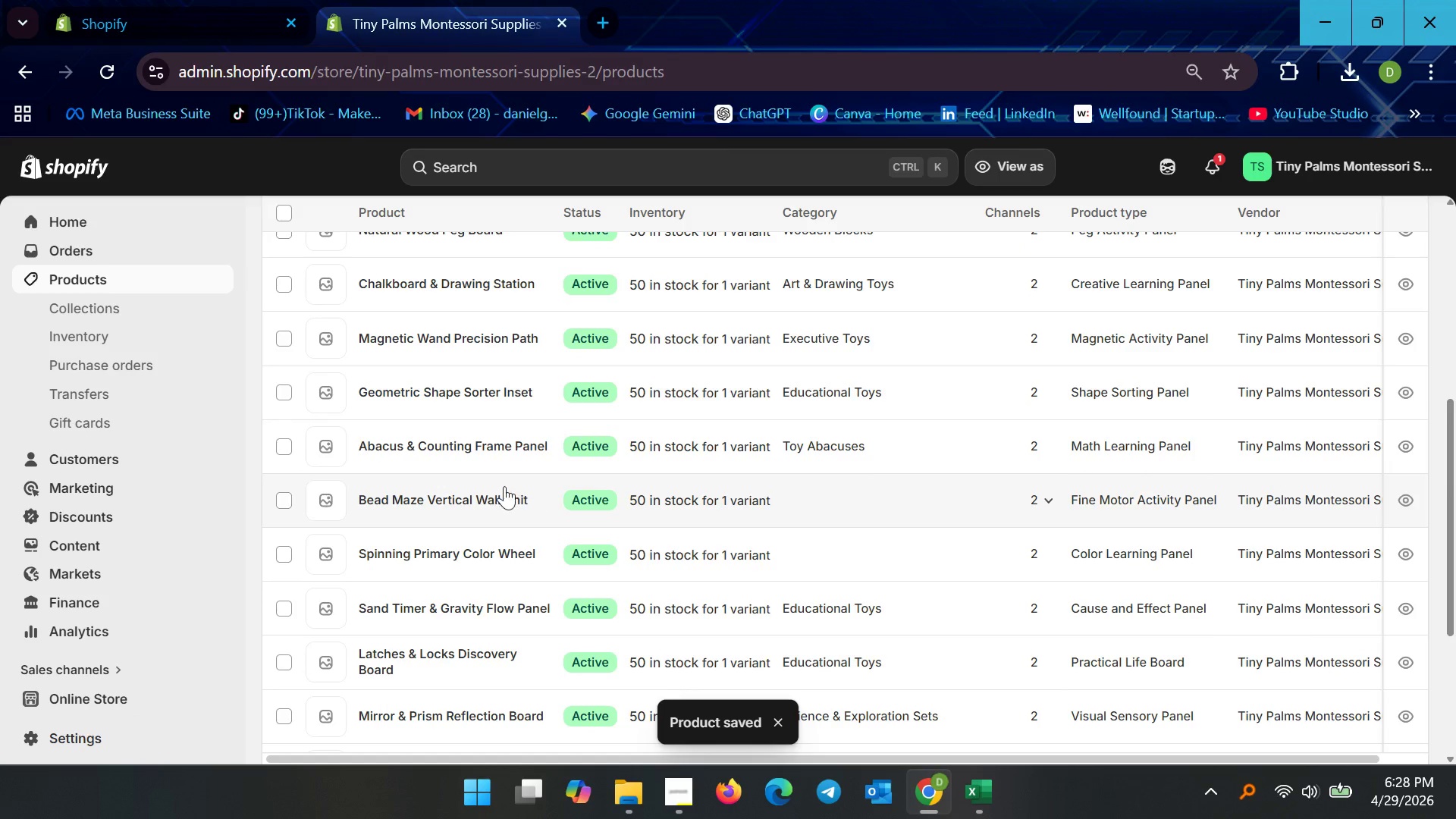 
left_click([492, 486])
 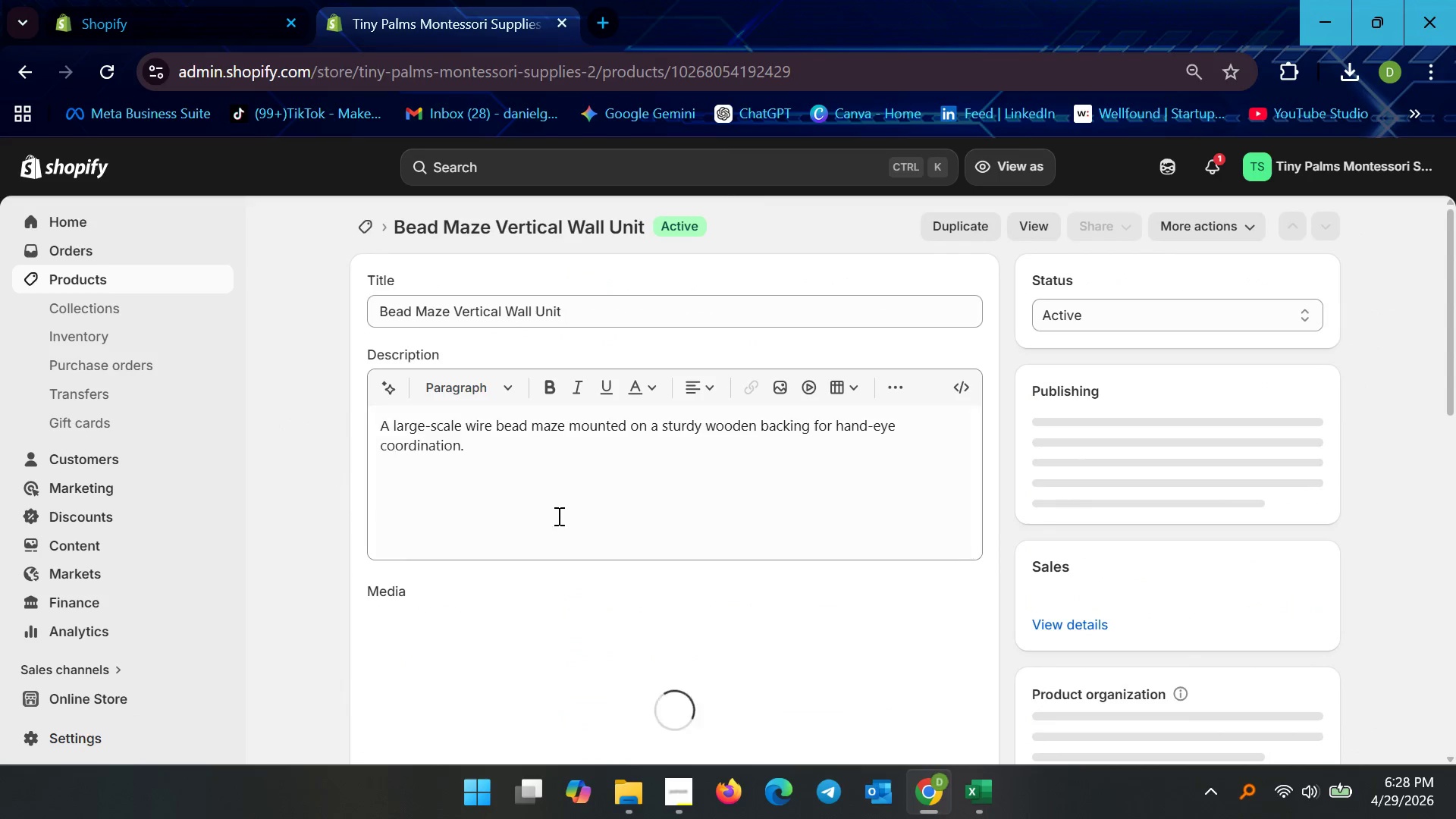 
scroll: coordinate [614, 516], scroll_direction: down, amount: 5.0
 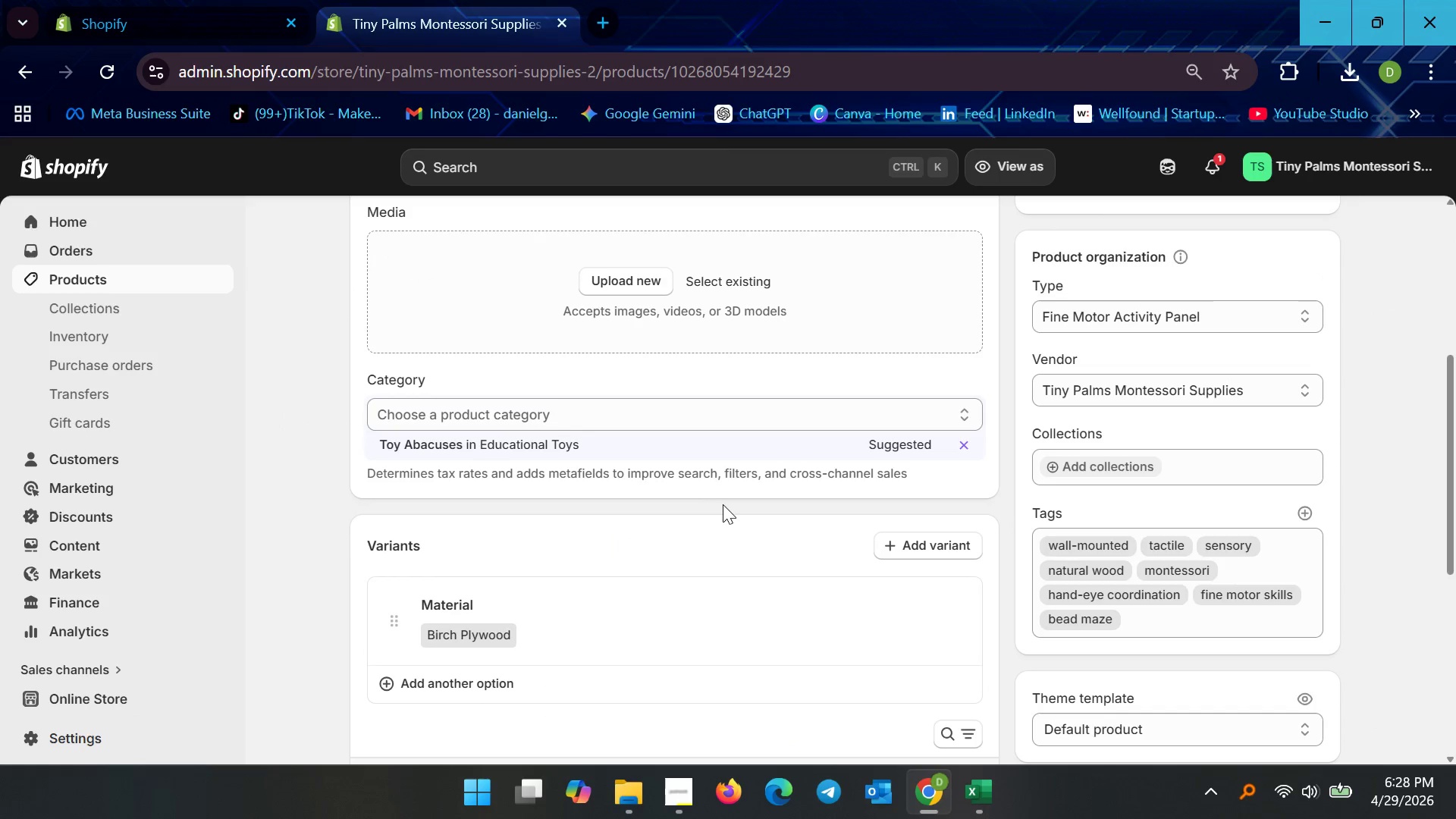 
scroll: coordinate [676, 575], scroll_direction: up, amount: 6.0
 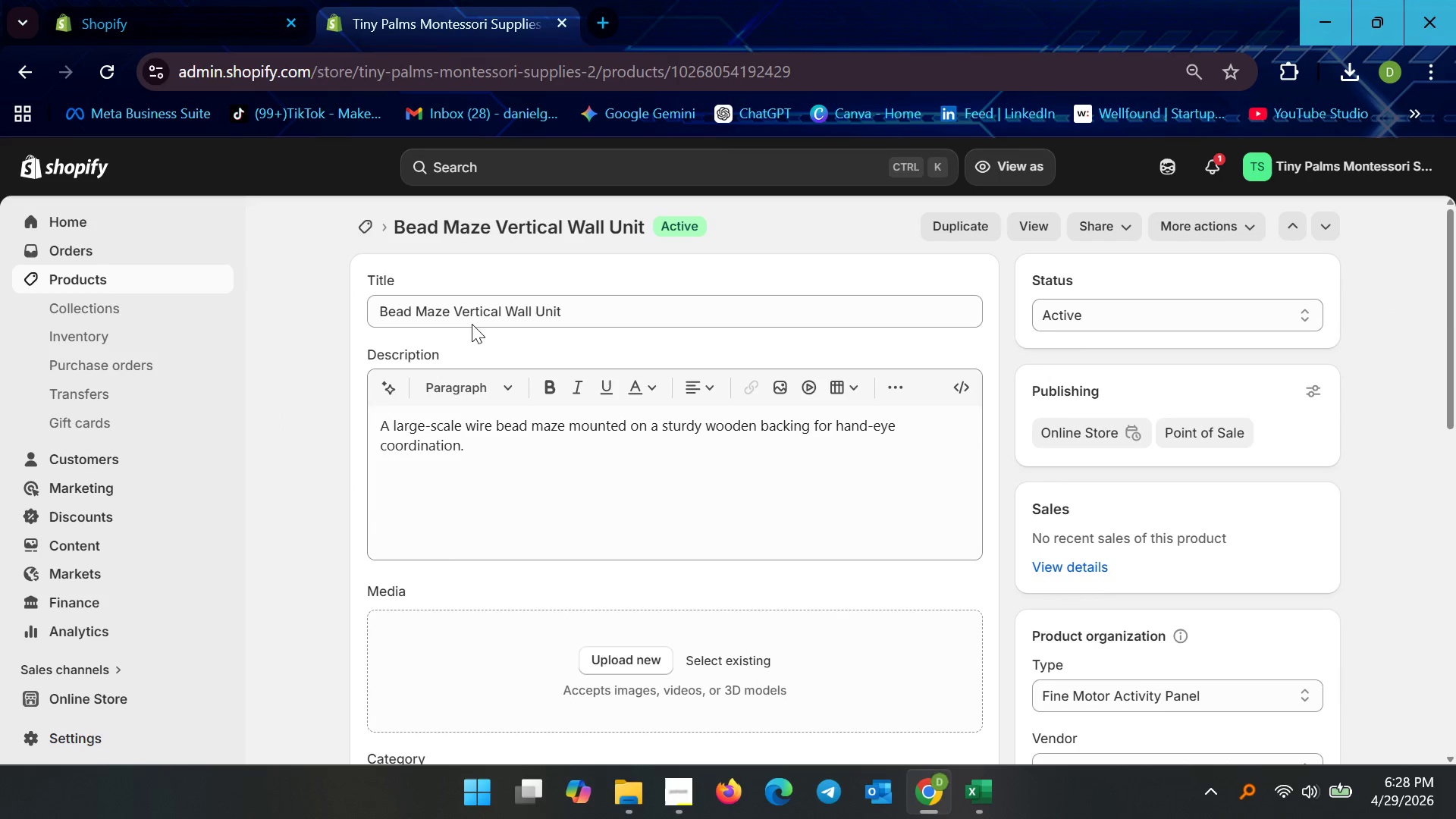 
scroll: coordinate [759, 518], scroll_direction: down, amount: 5.0
 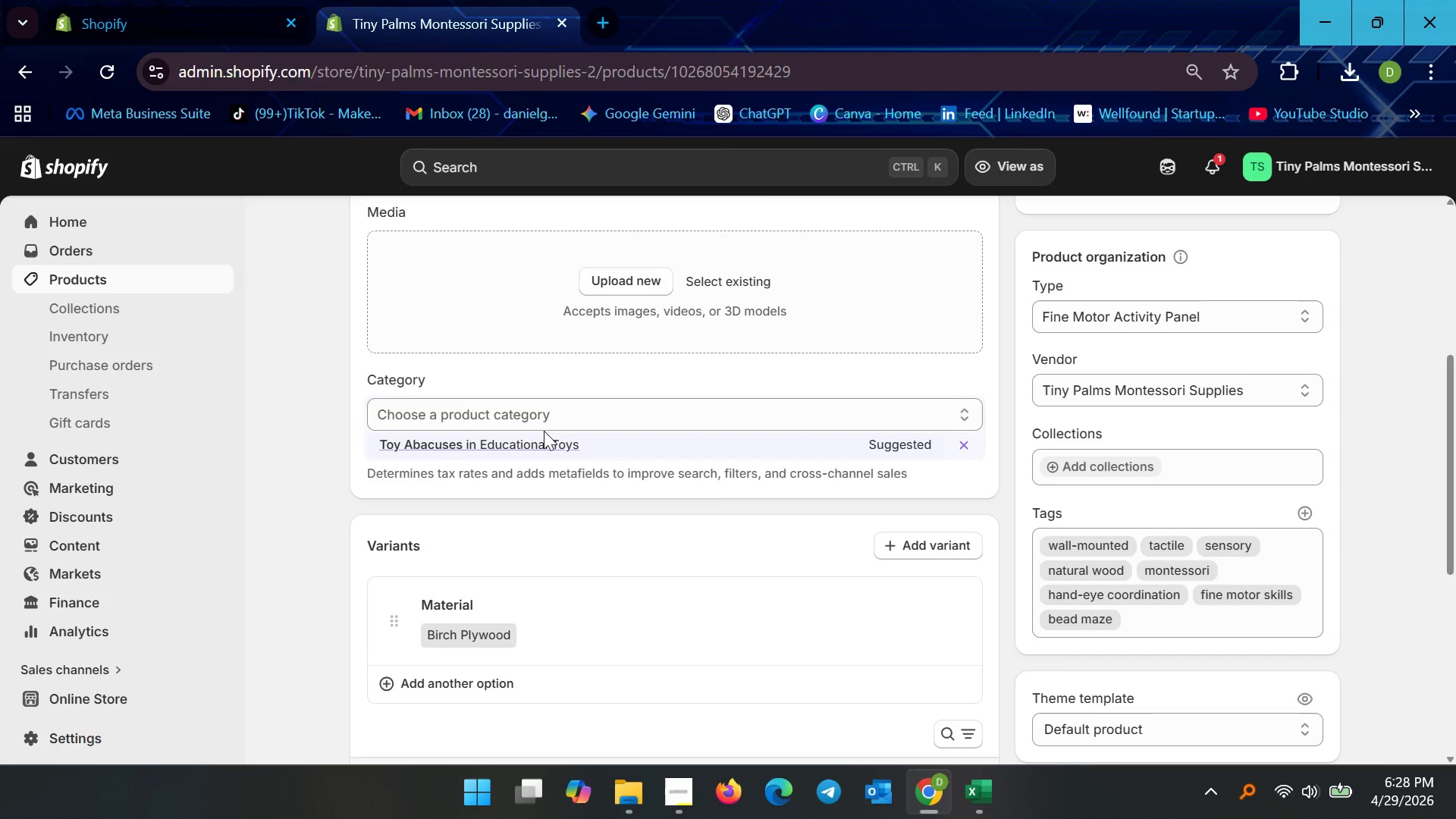 
left_click([593, 416])
 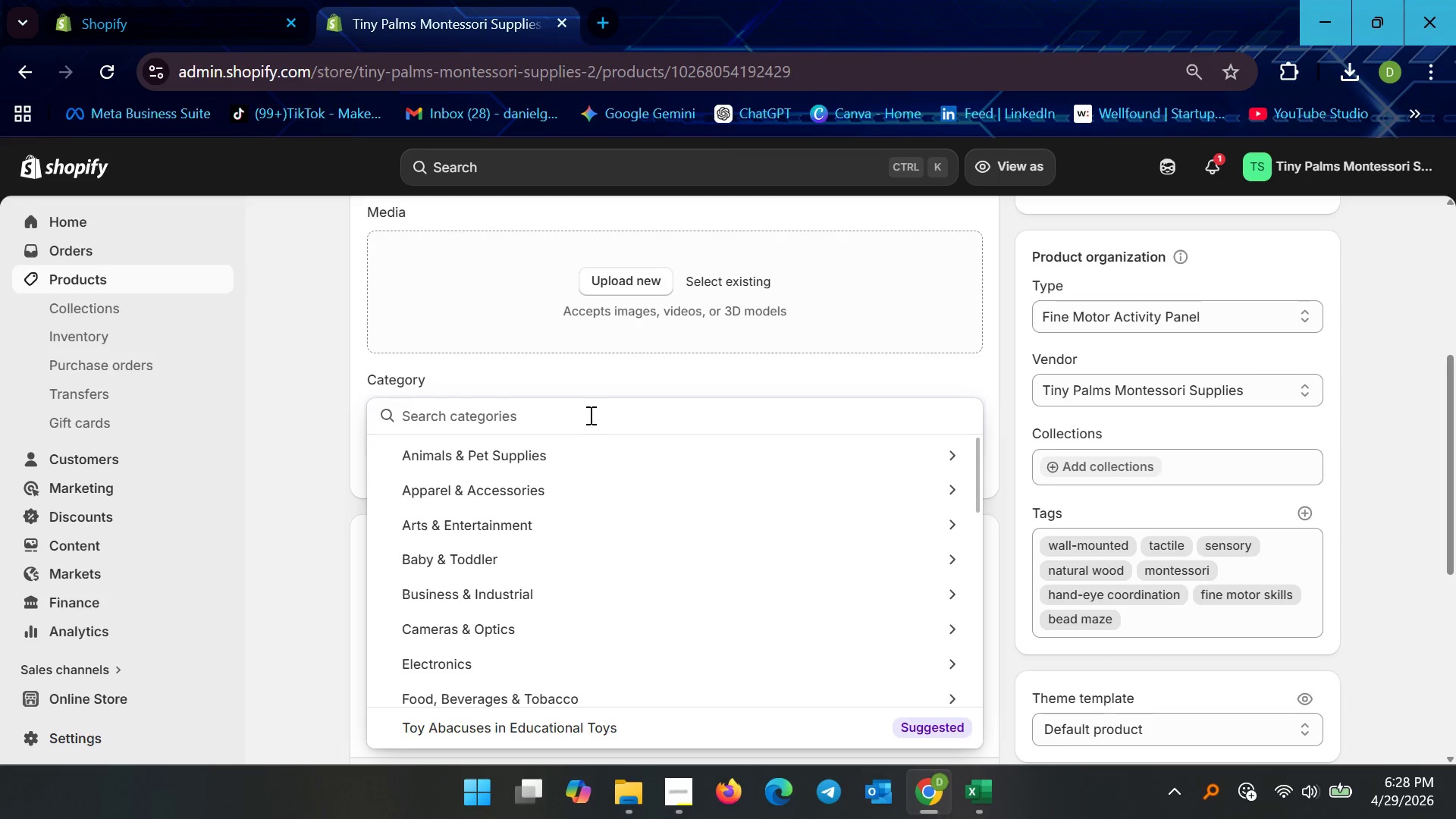 
type(educa)
 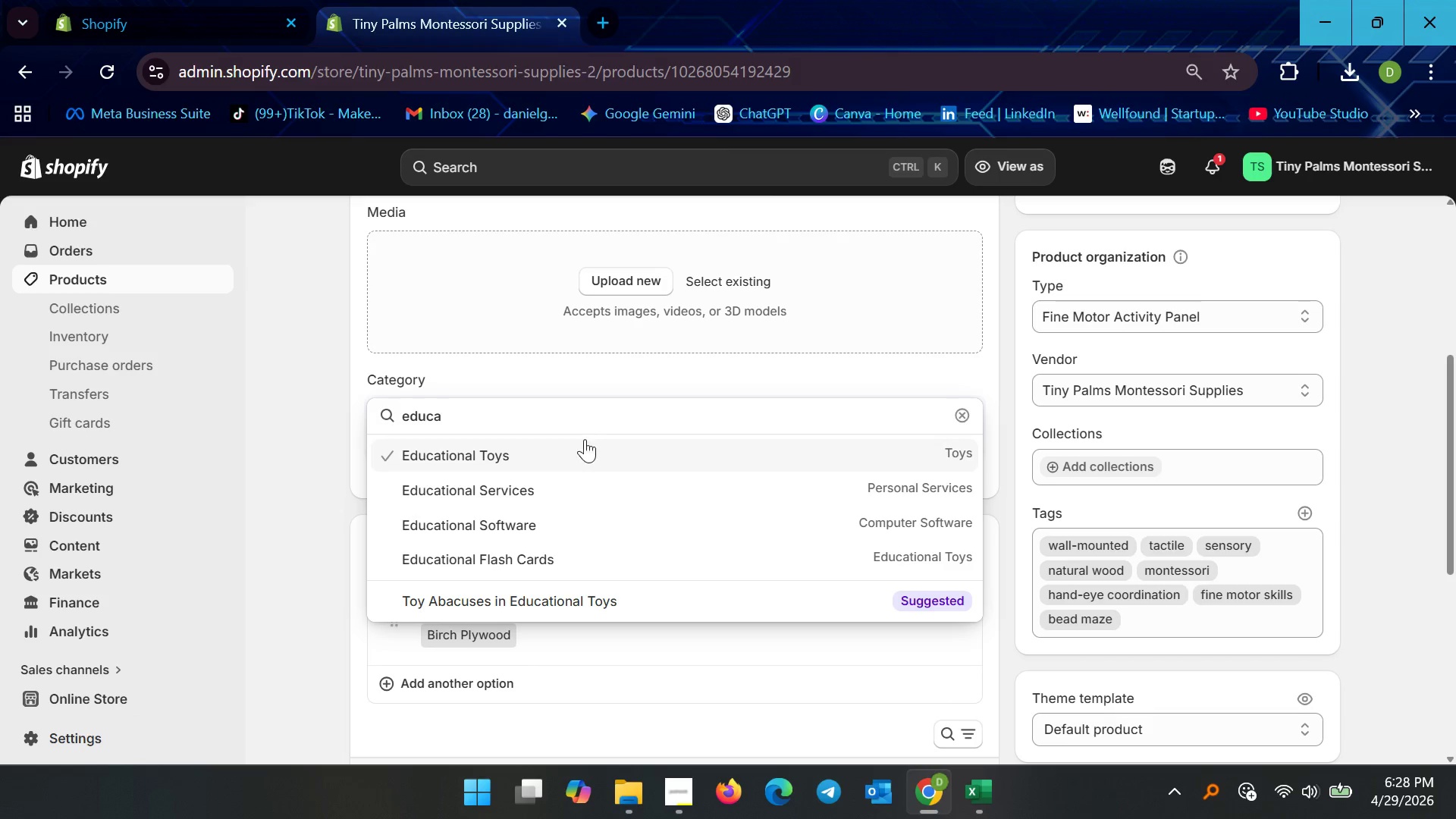 
left_click([583, 445])
 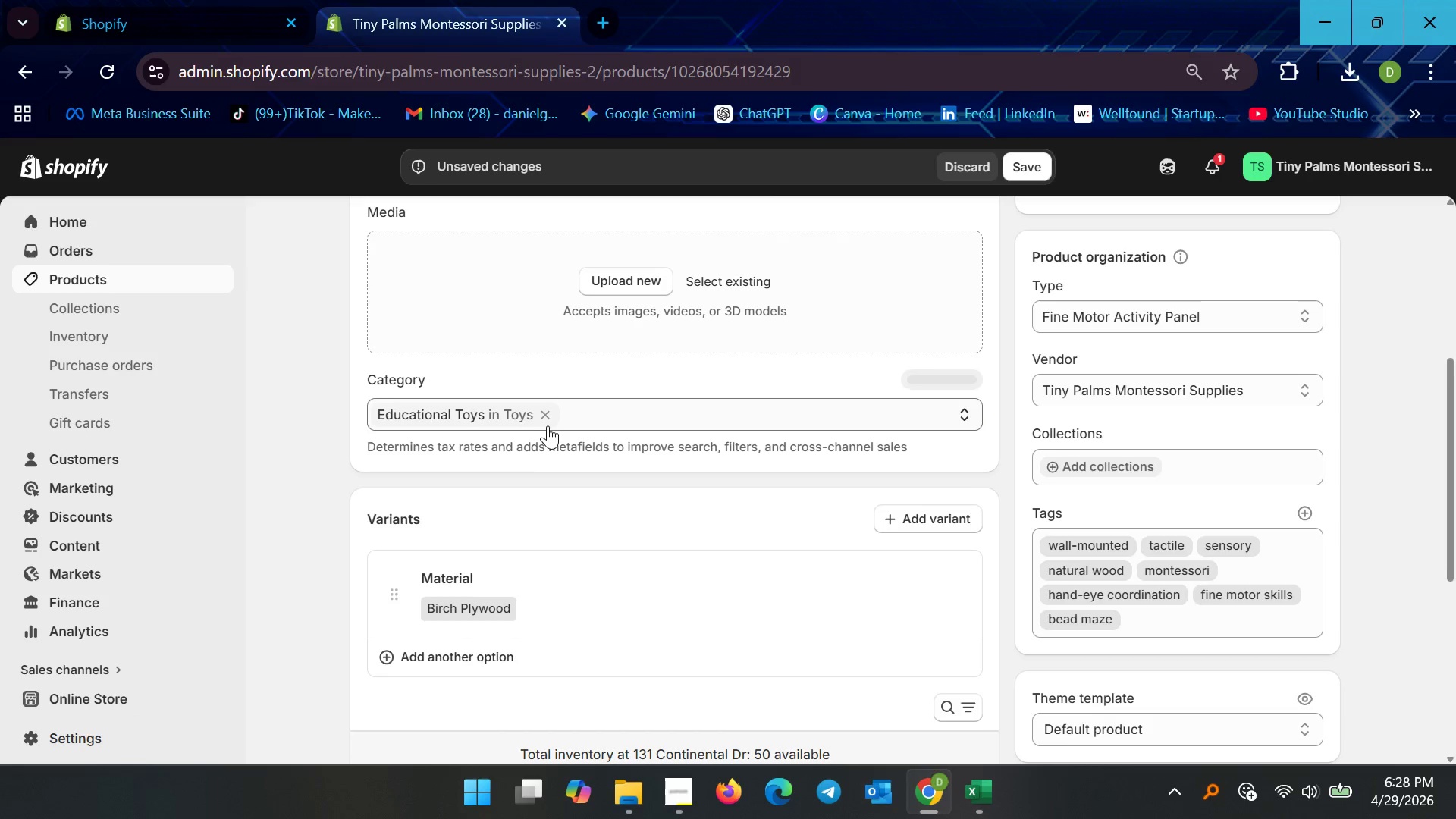 
left_click([502, 407])
 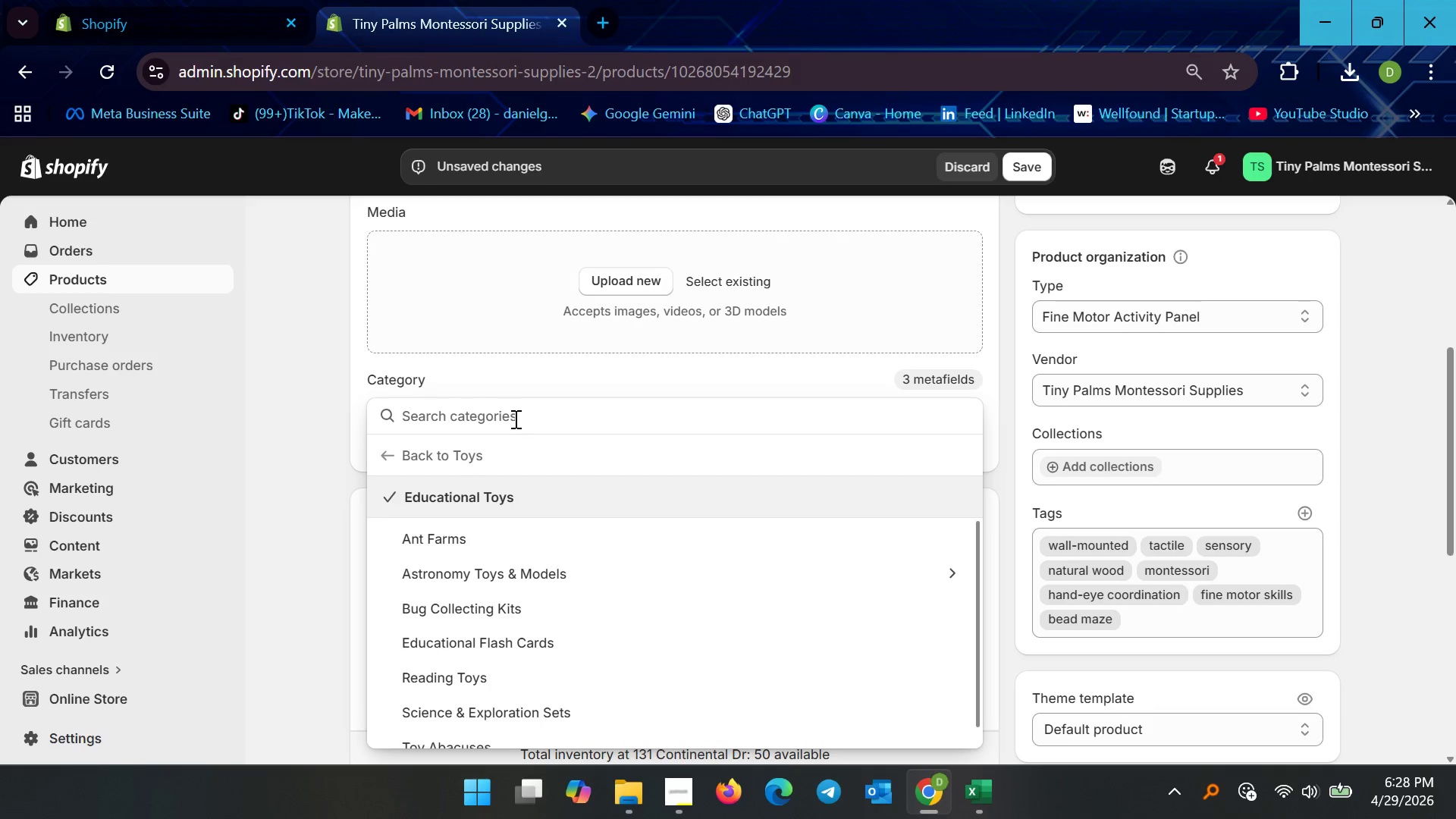 
type(maze)
key(Backspace)
key(Backspace)
key(Backspace)
key(Backspace)
 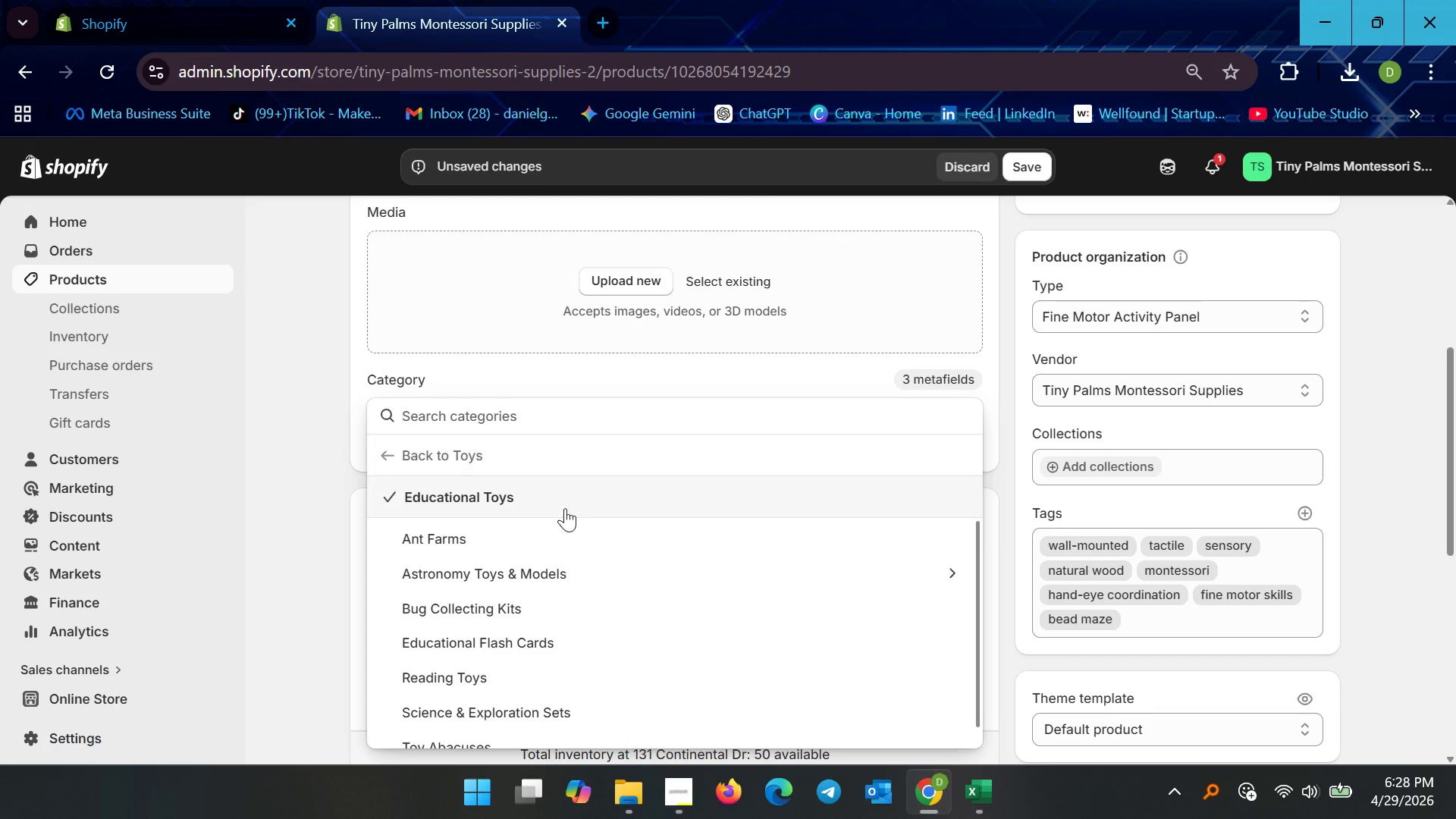 
left_click([559, 511])
 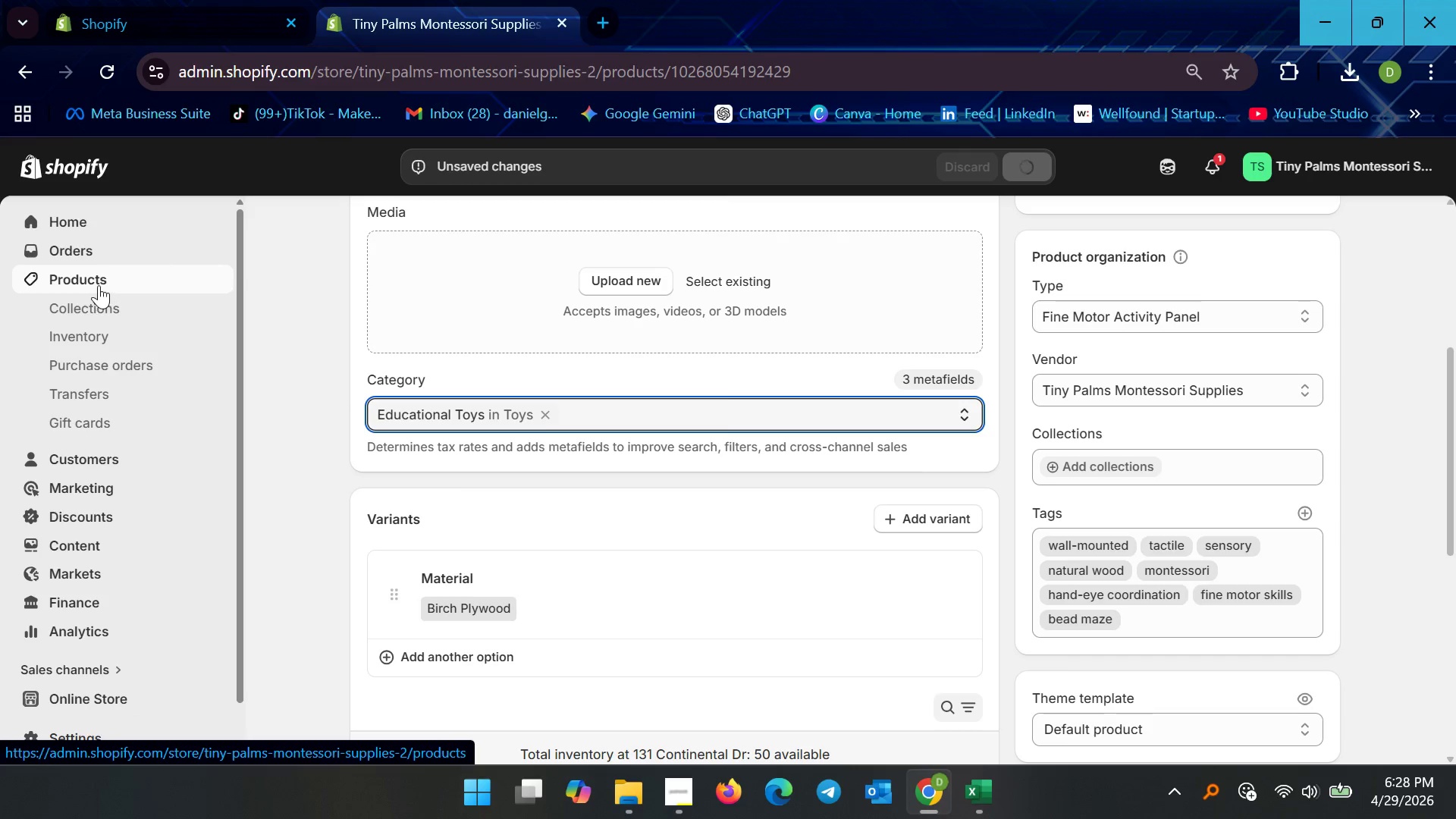 
left_click([99, 285])
 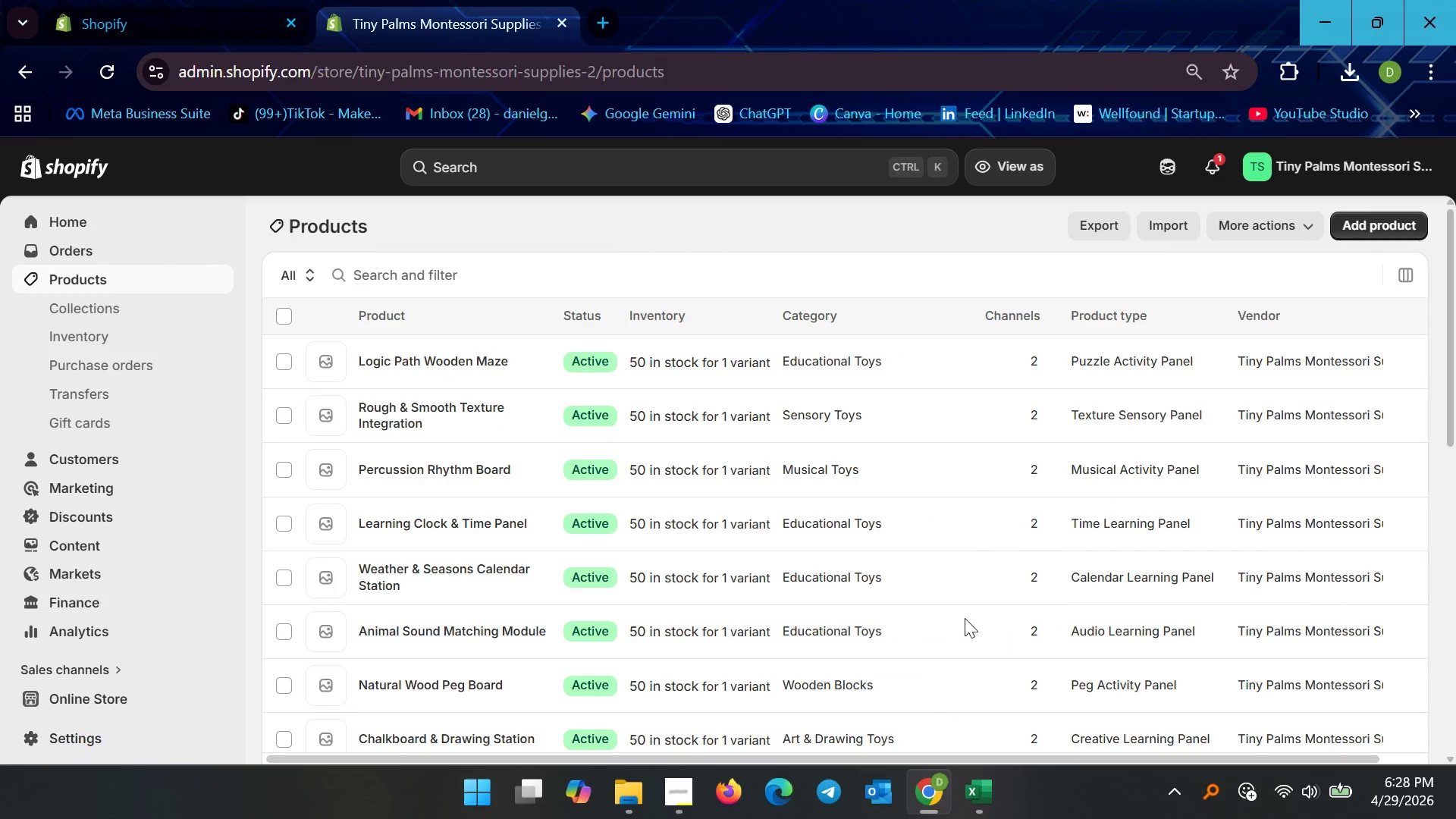 
scroll: coordinate [821, 620], scroll_direction: down, amount: 8.0
 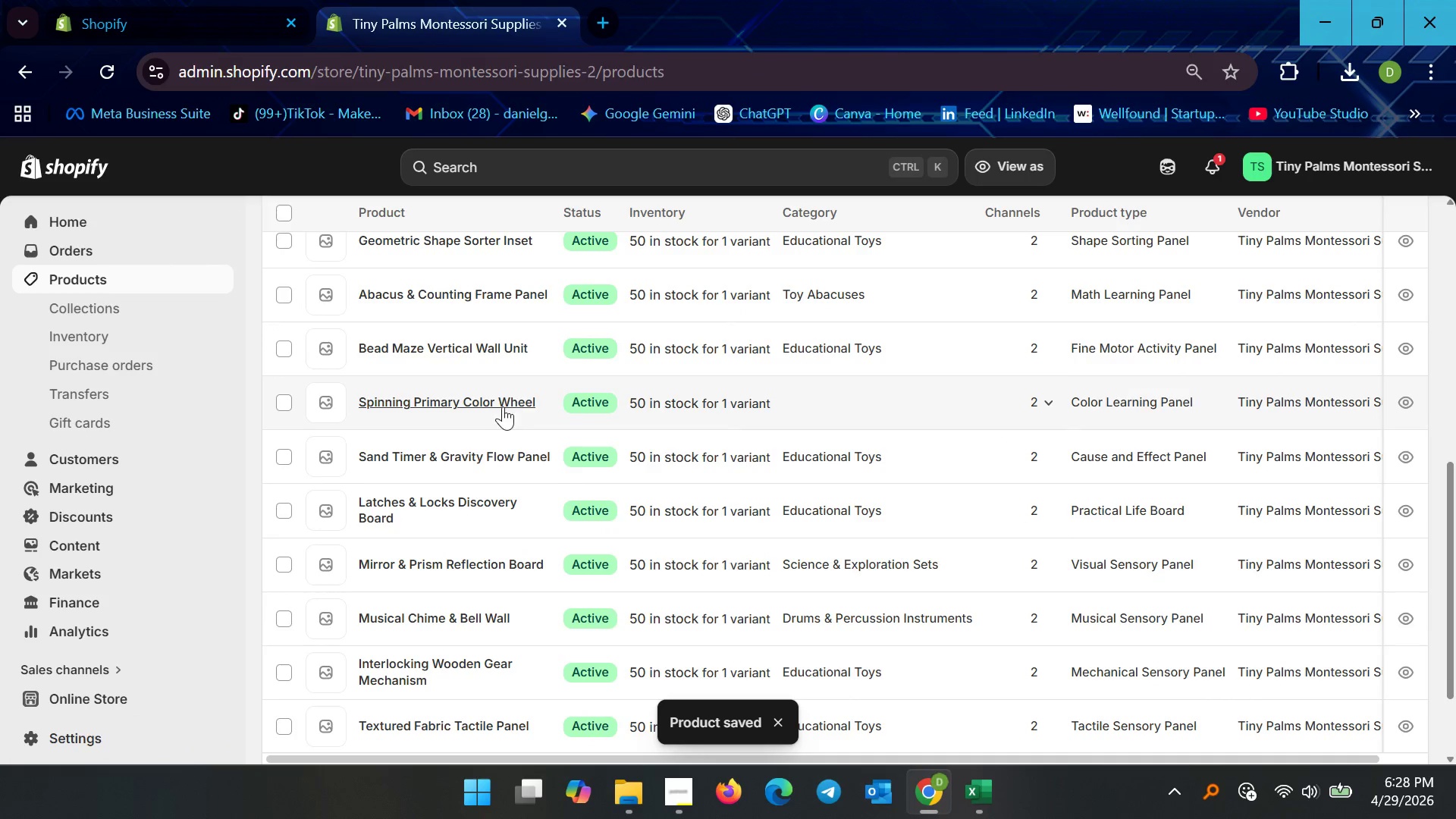 
left_click([500, 406])
 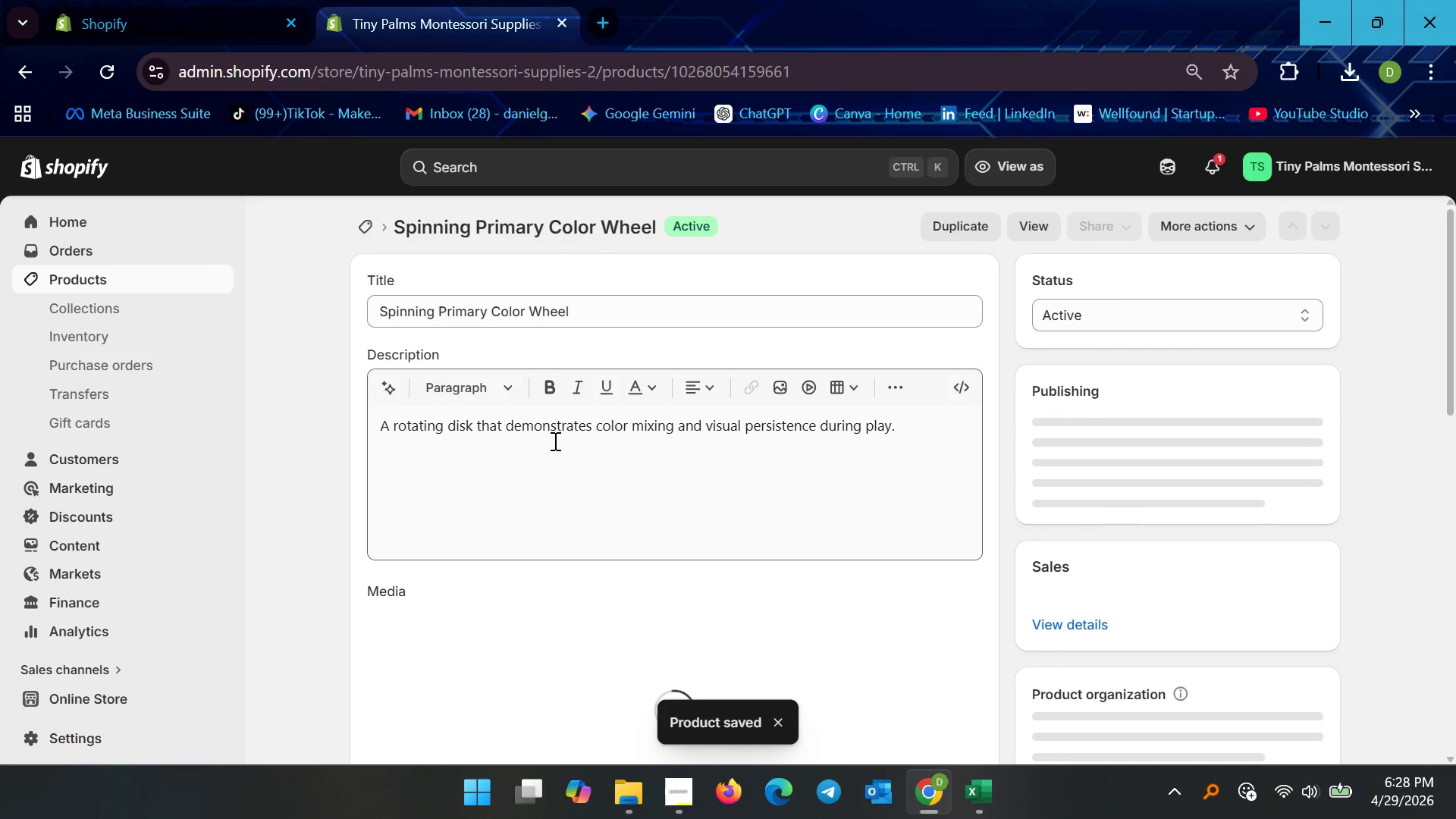 
scroll: coordinate [664, 590], scroll_direction: down, amount: 5.0
 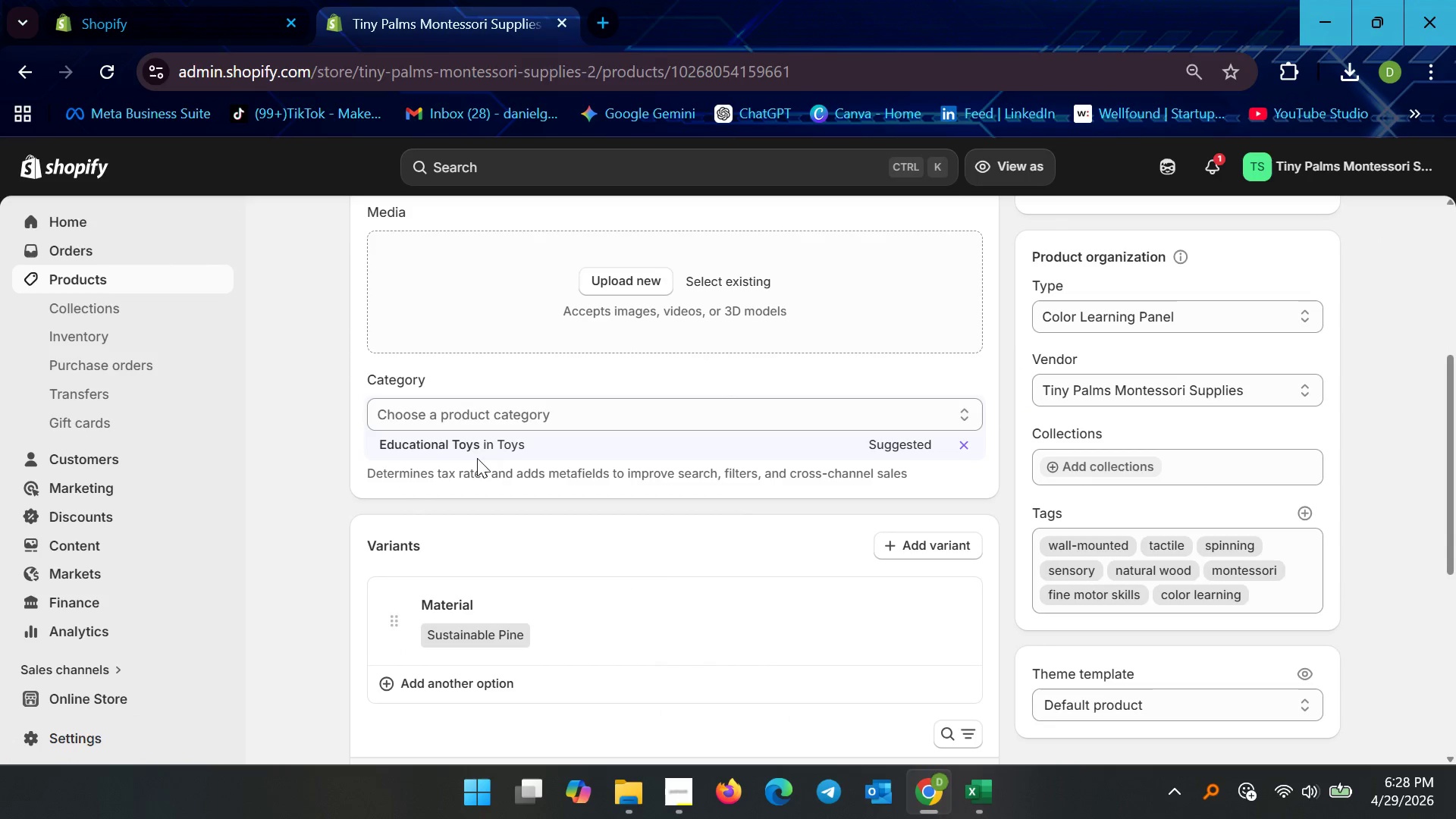 
left_click([487, 439])
 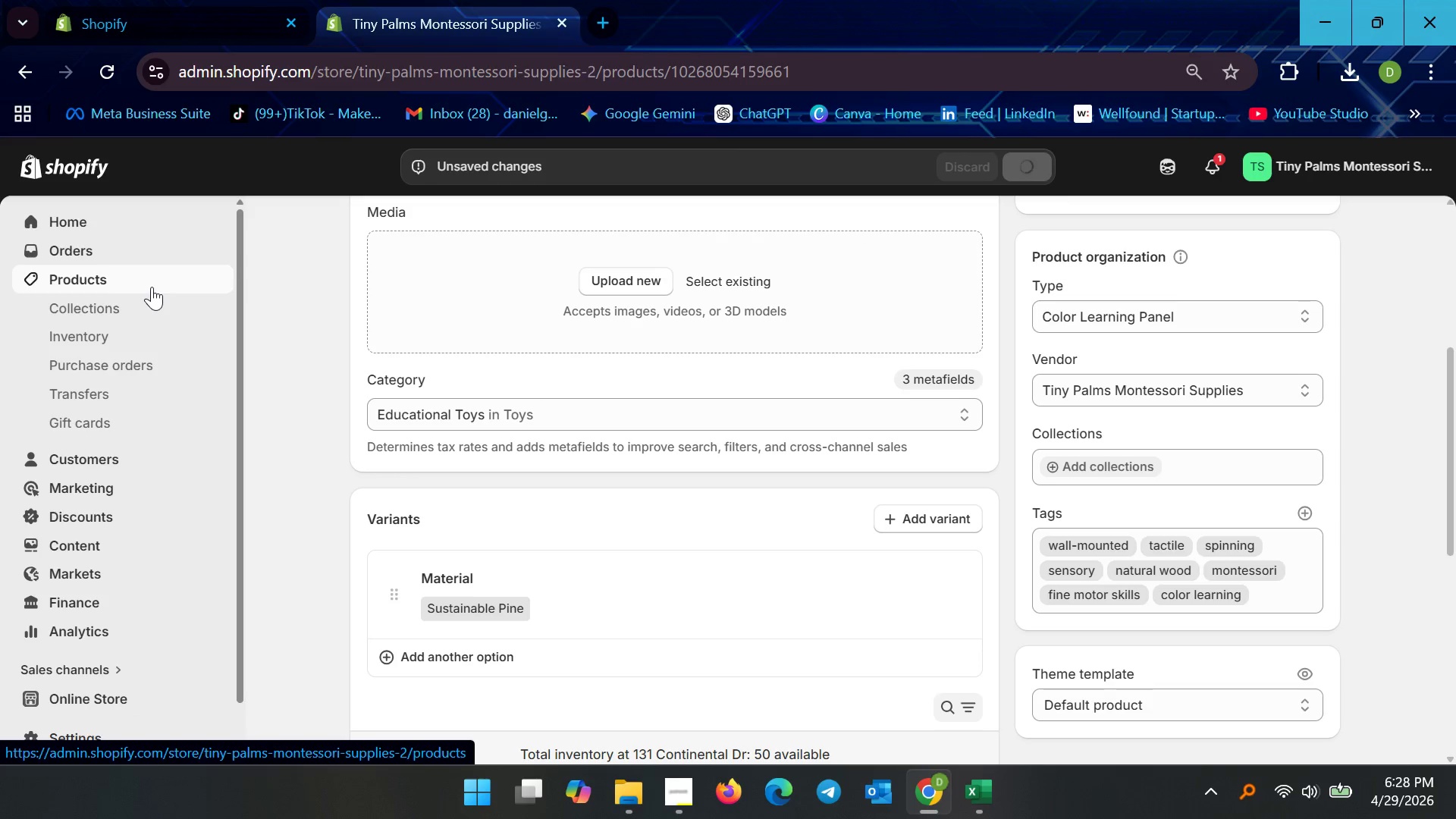 
left_click([152, 287])
 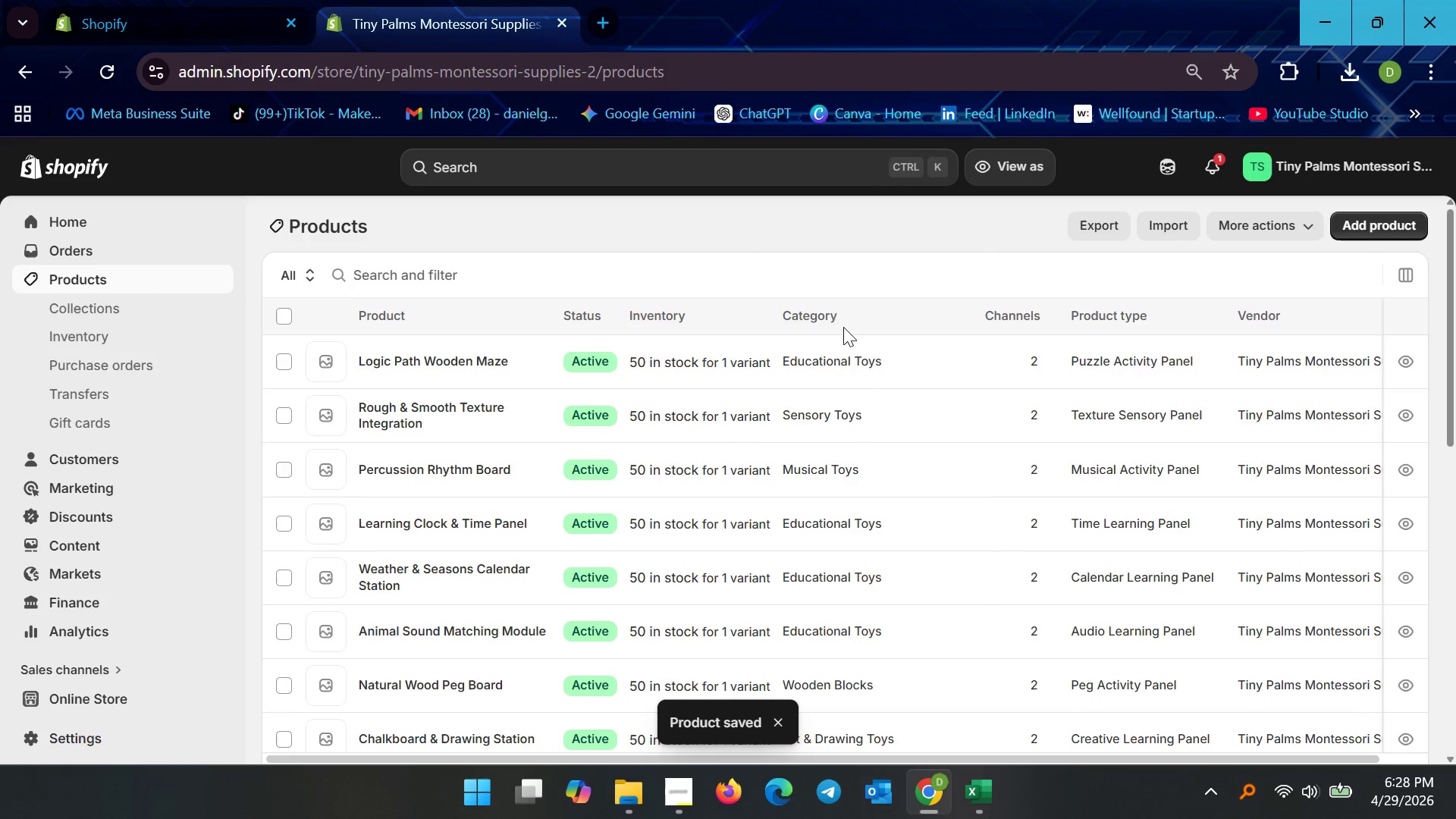 
scroll: coordinate [886, 475], scroll_direction: down, amount: 13.0
 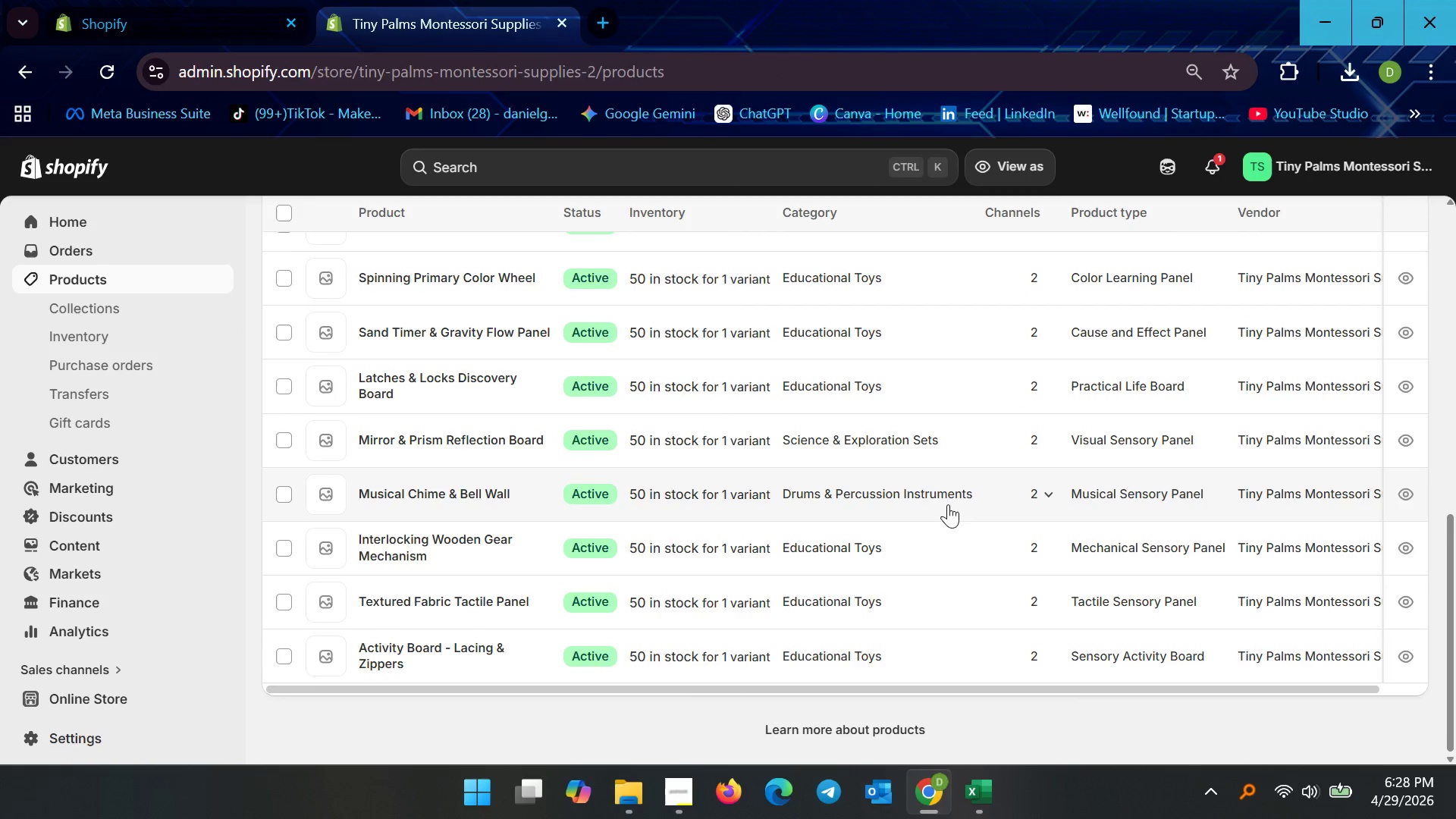 
left_click([924, 491])
 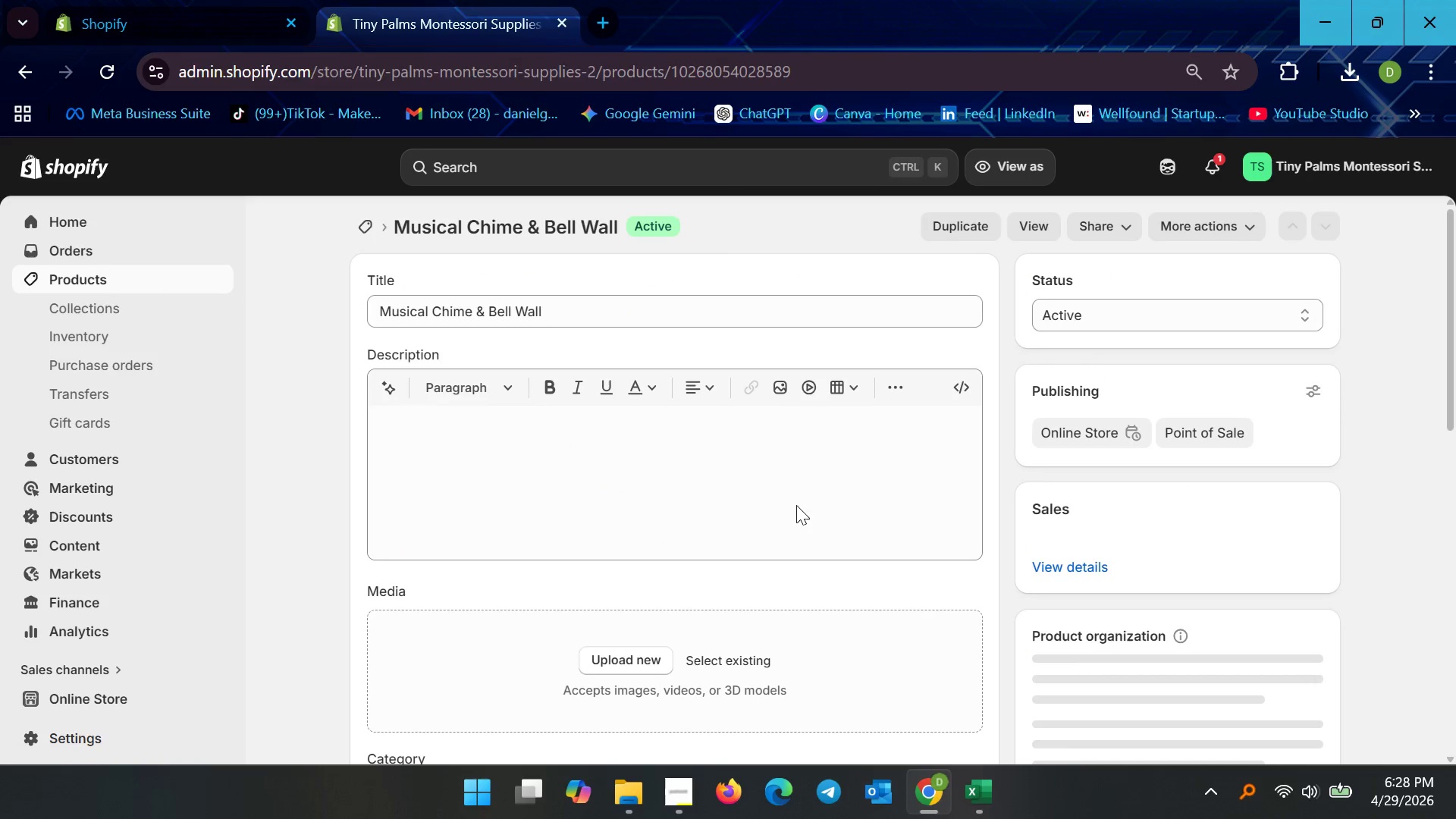 
scroll: coordinate [654, 504], scroll_direction: down, amount: 4.0
 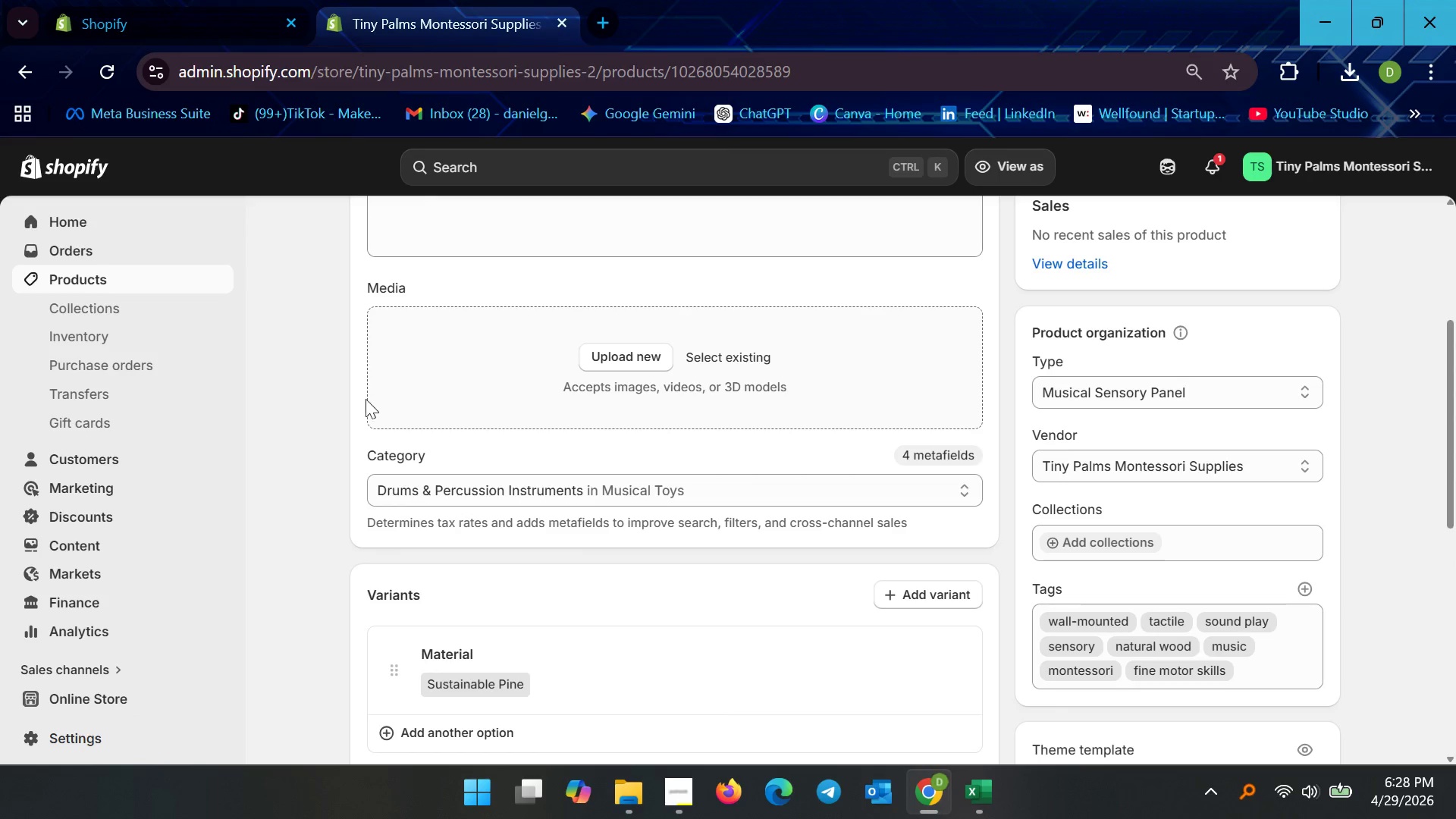 
left_click([137, 282])
 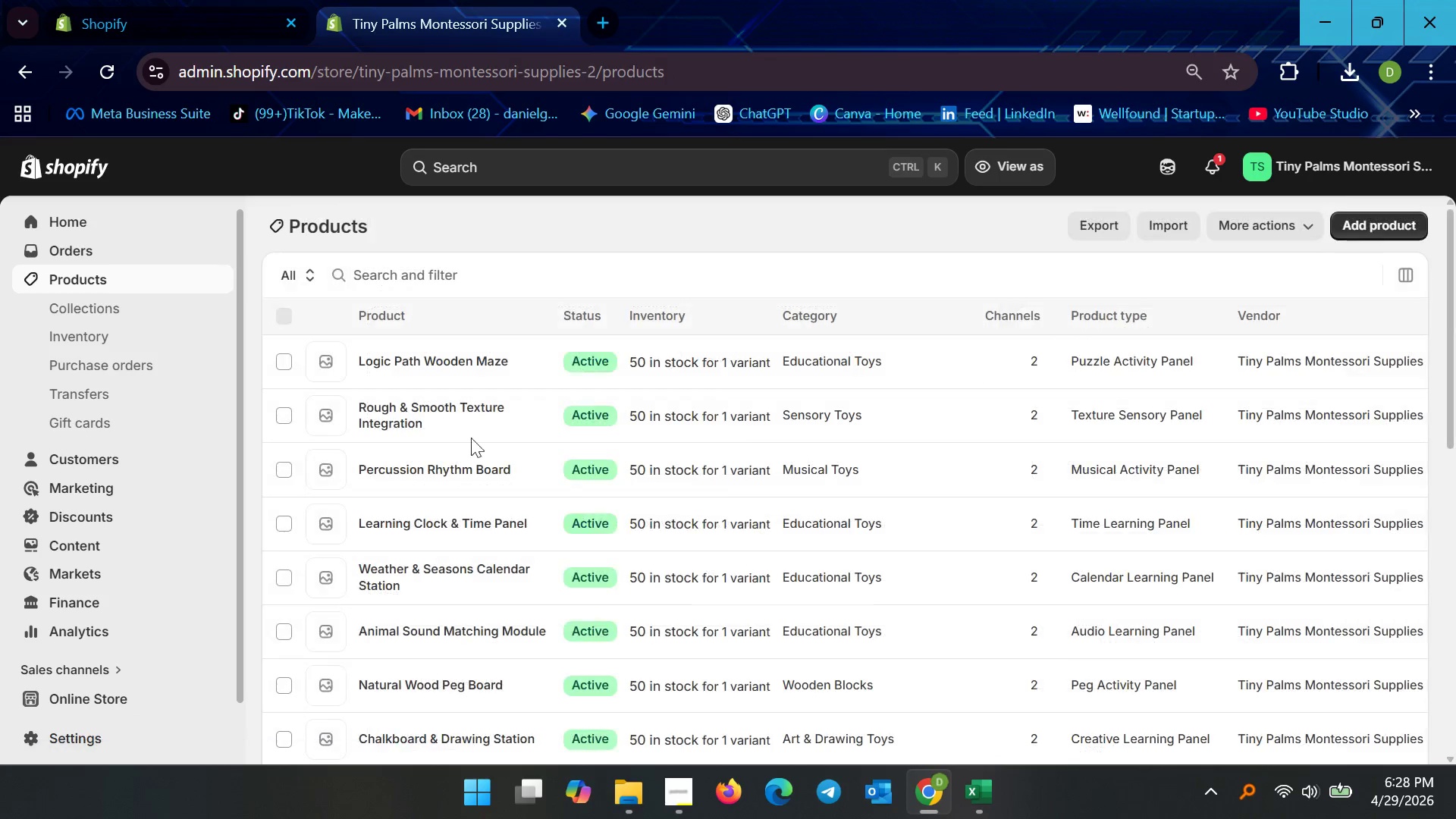 
scroll: coordinate [610, 494], scroll_direction: up, amount: 3.0
 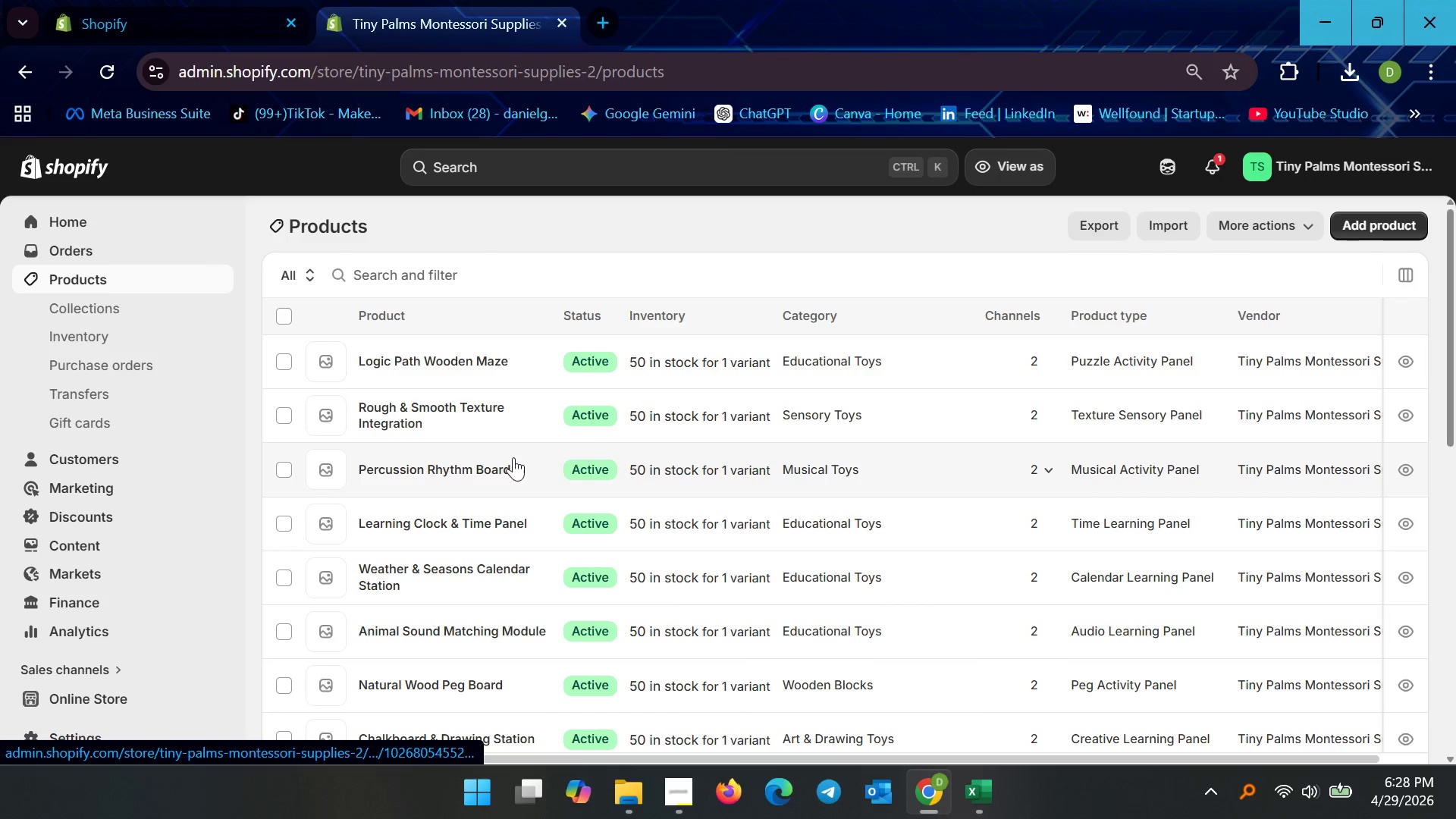 
left_click([503, 465])
 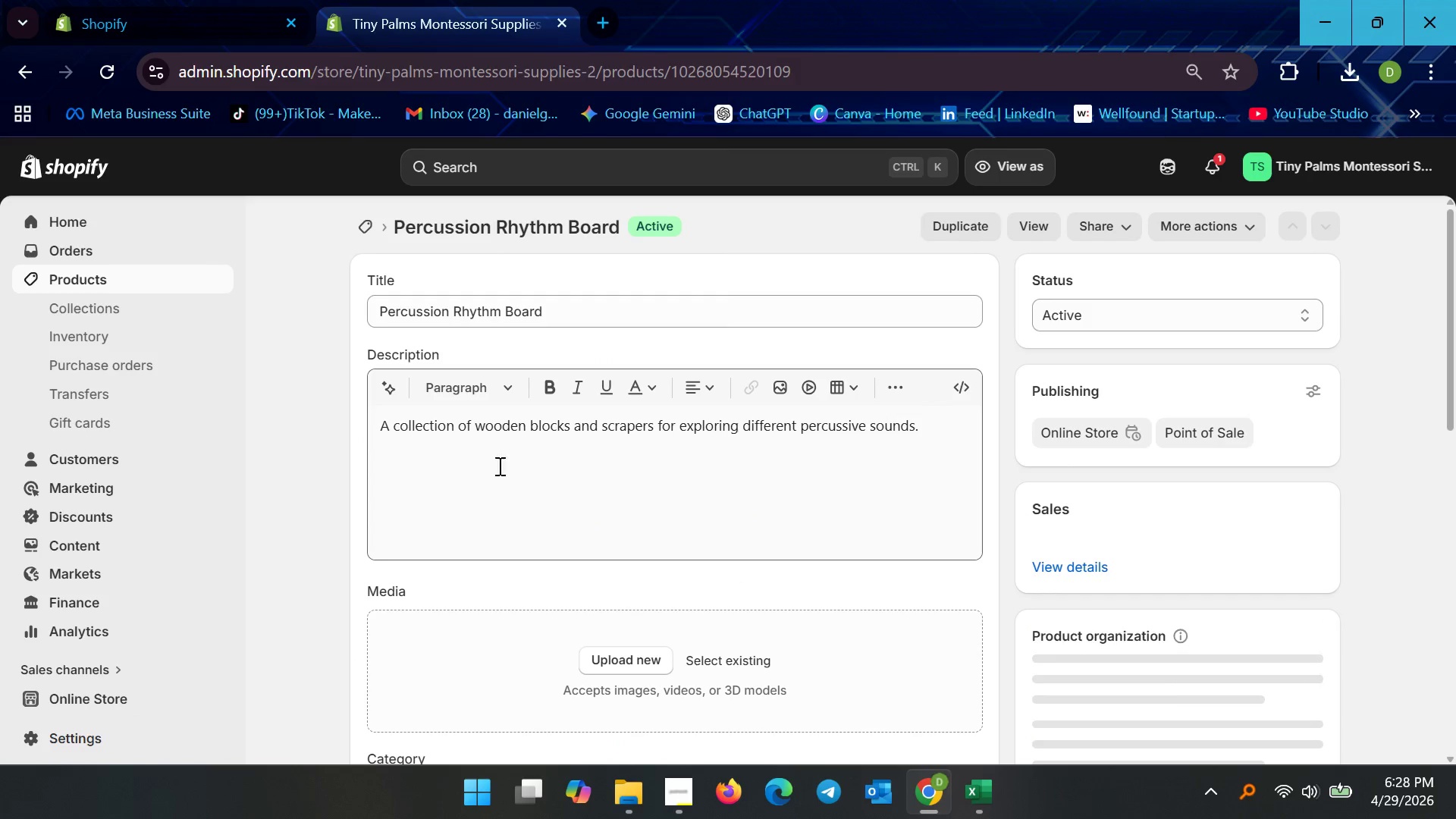 
scroll: coordinate [561, 600], scroll_direction: down, amount: 3.0
 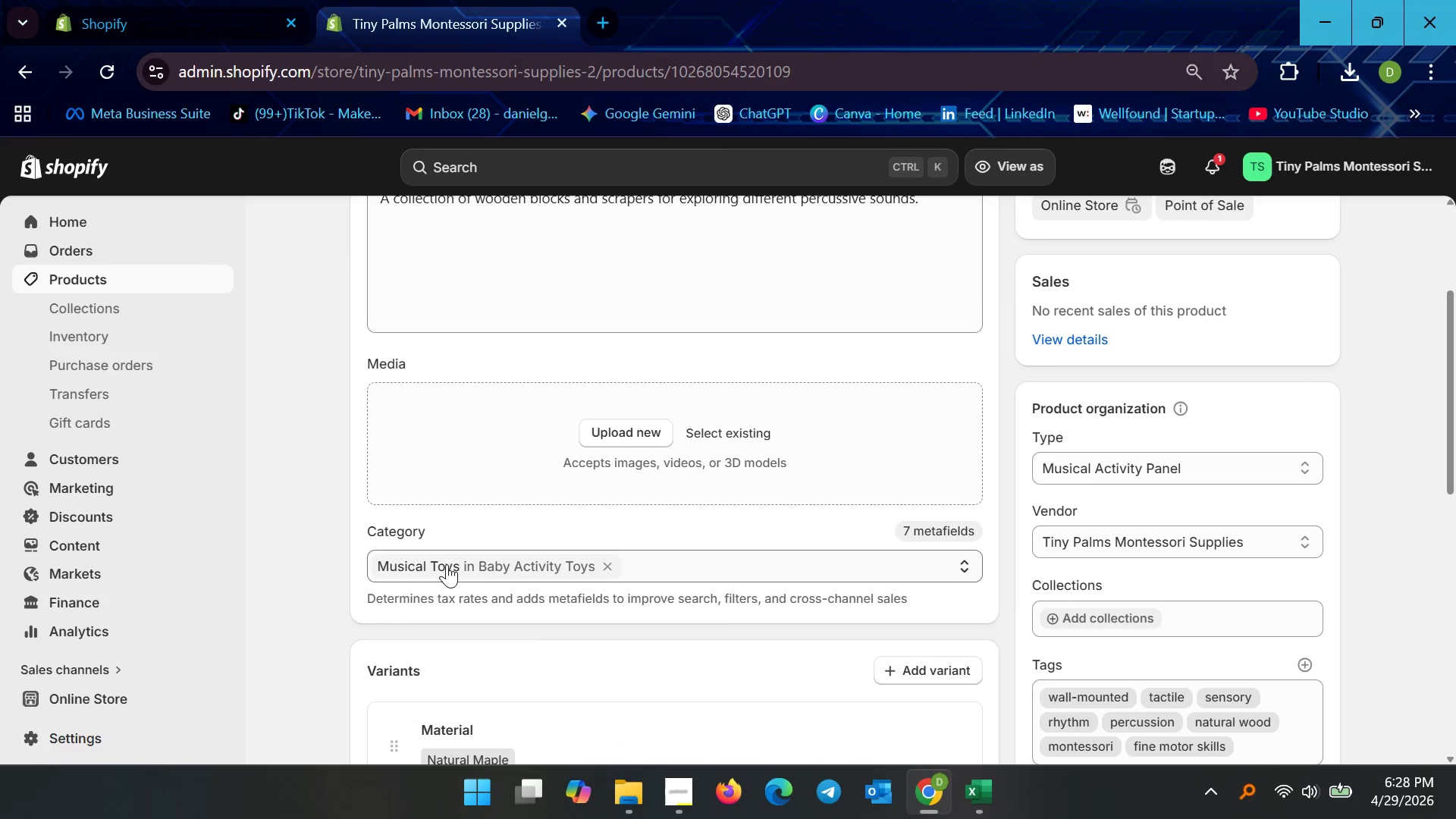 
left_click([434, 564])
 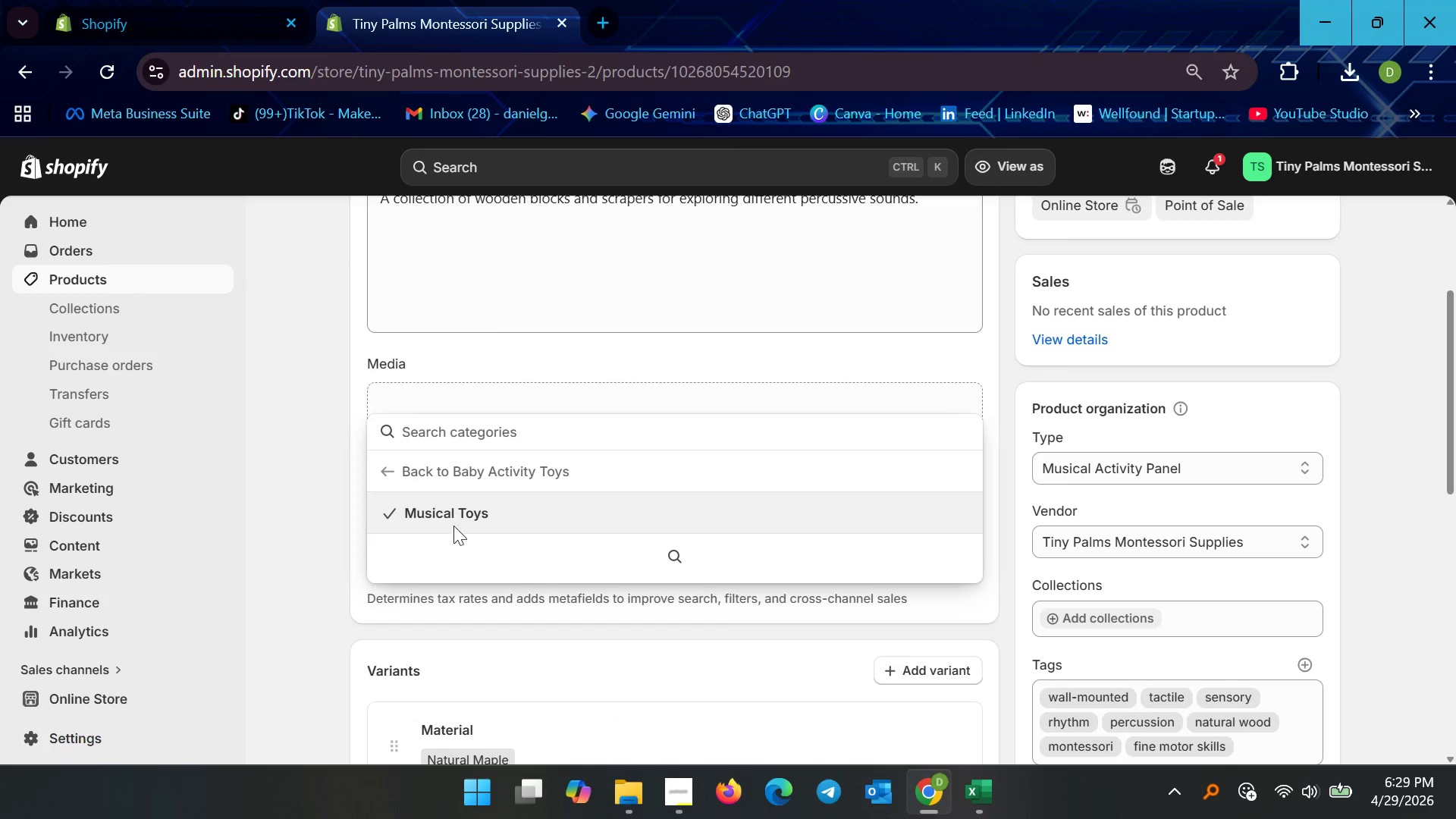 
left_click([453, 516])
 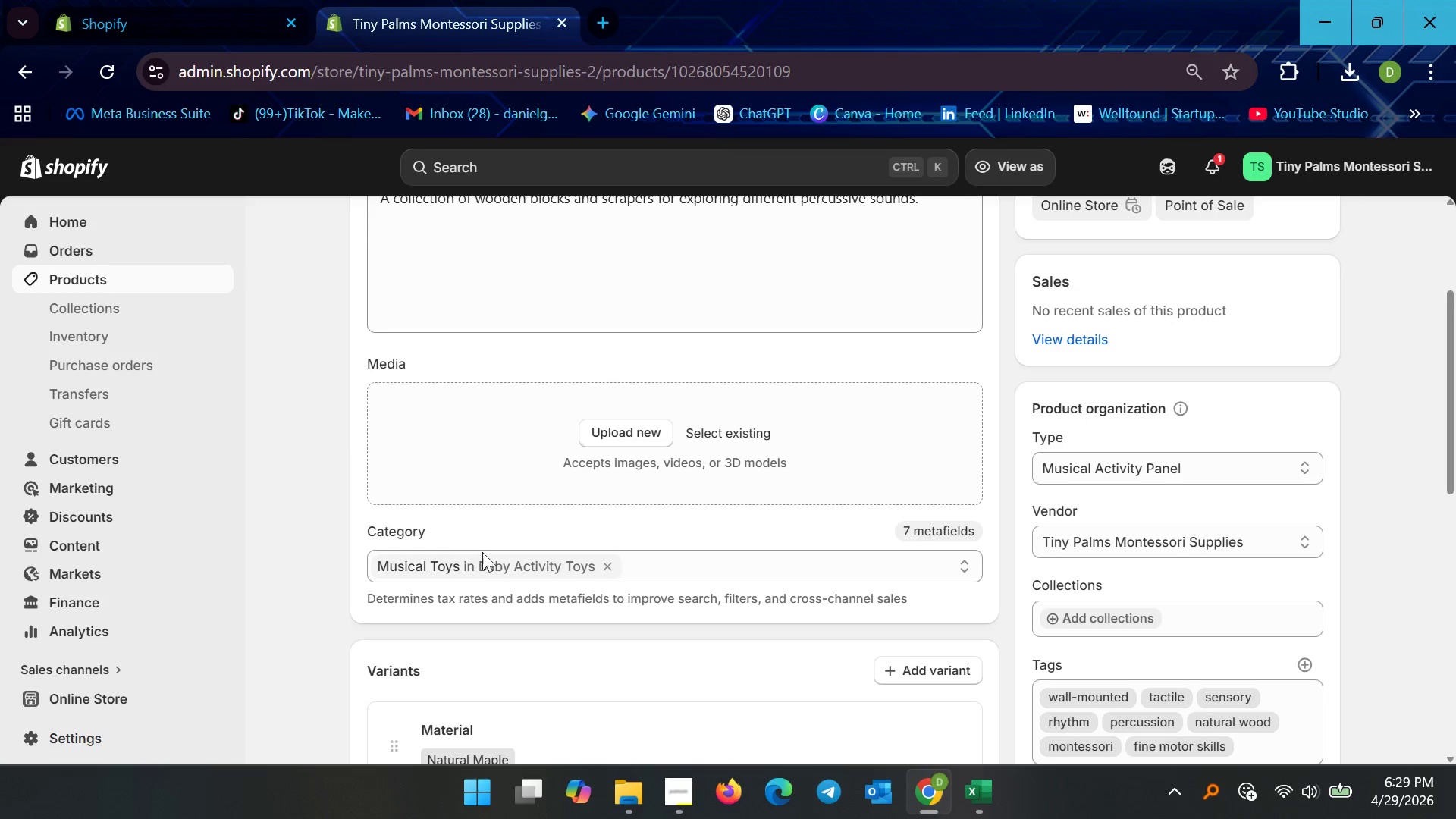 
left_click([498, 559])
 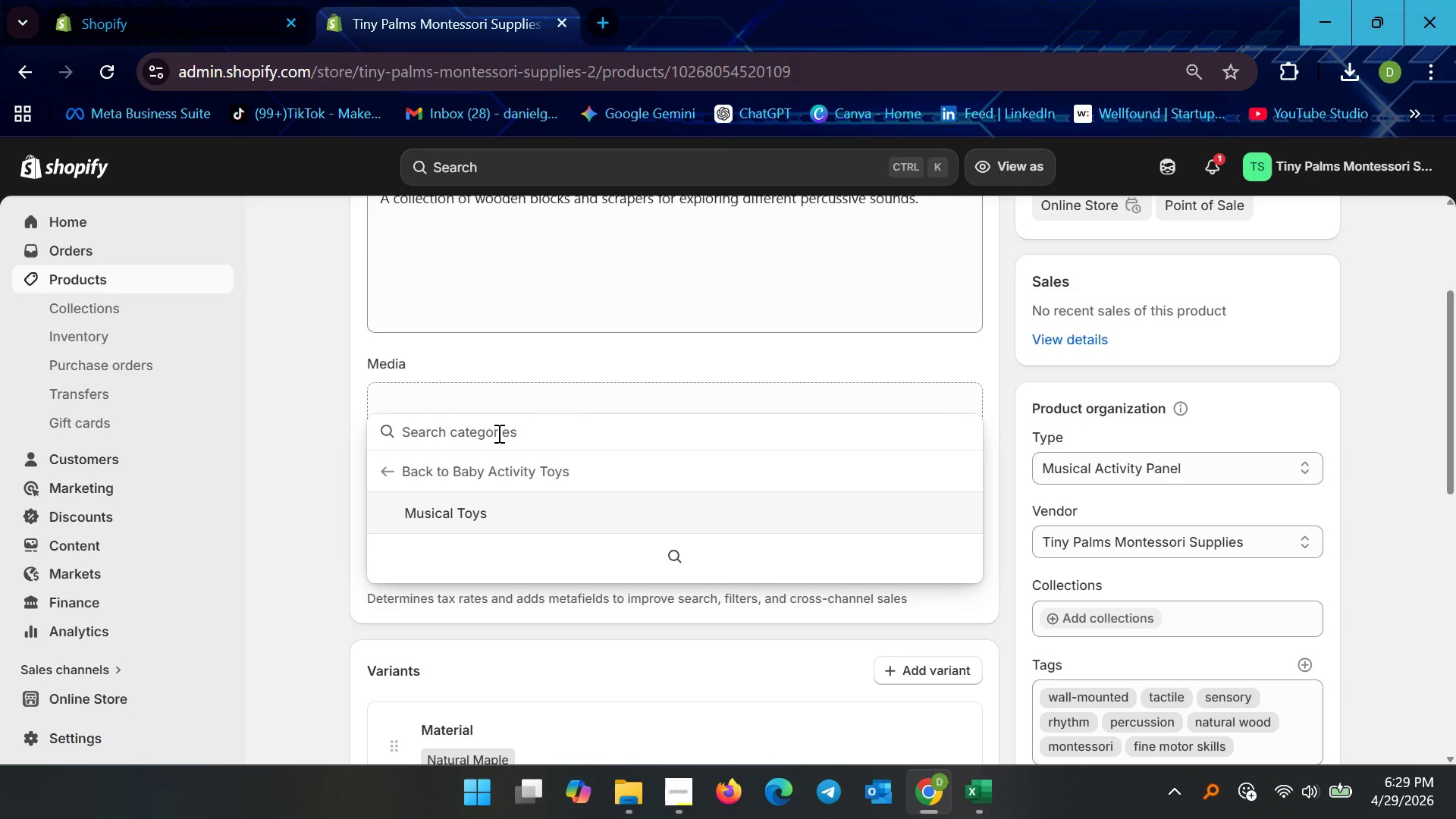 
type(muscia)
key(Backspace)
key(Backspace)
key(Backspace)
key(Backspace)
key(Backspace)
type(drum and percussion)
 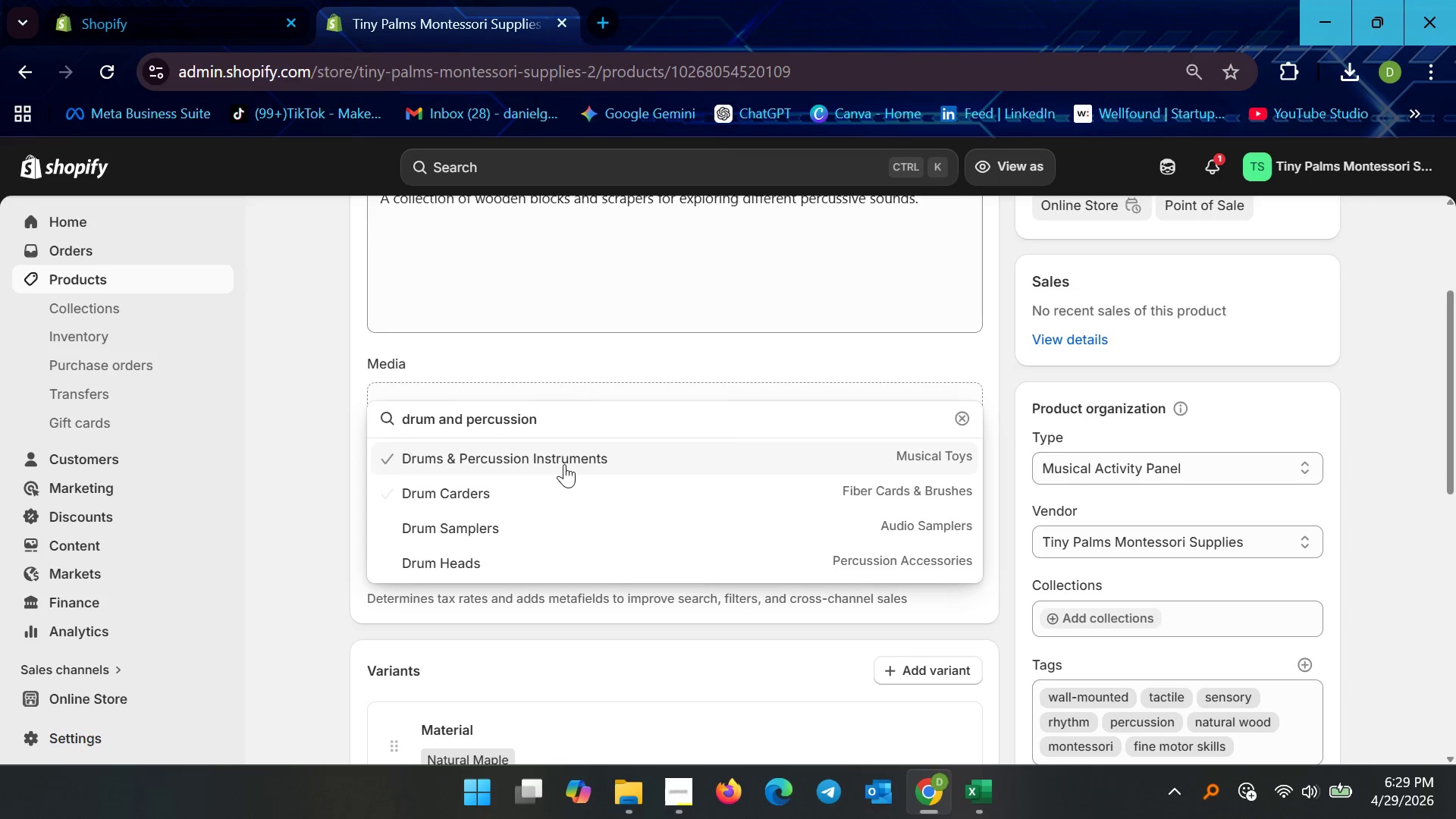 
left_click([584, 448])
 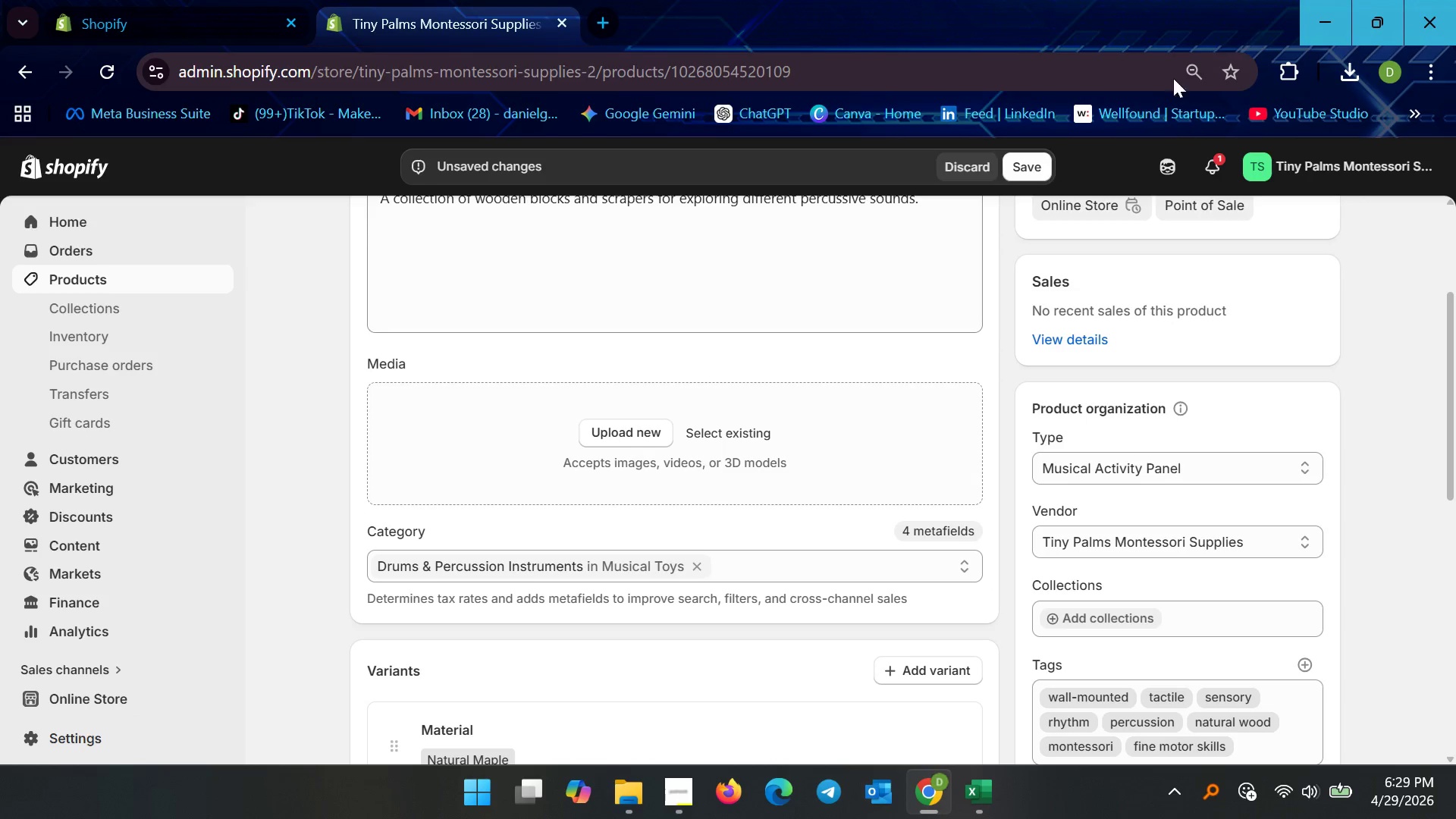 
left_click([1043, 168])
 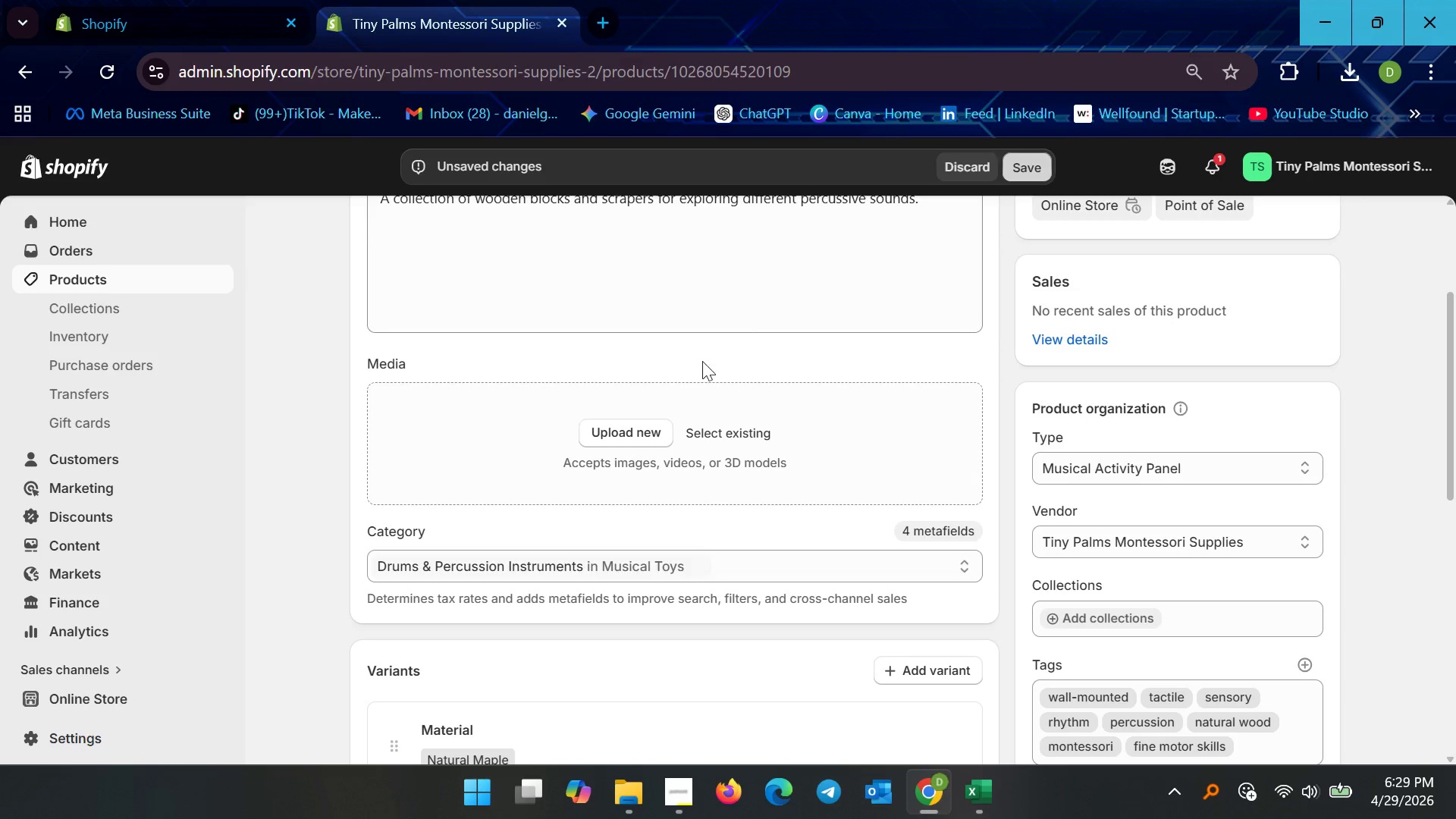 
scroll: coordinate [670, 419], scroll_direction: up, amount: 5.0
 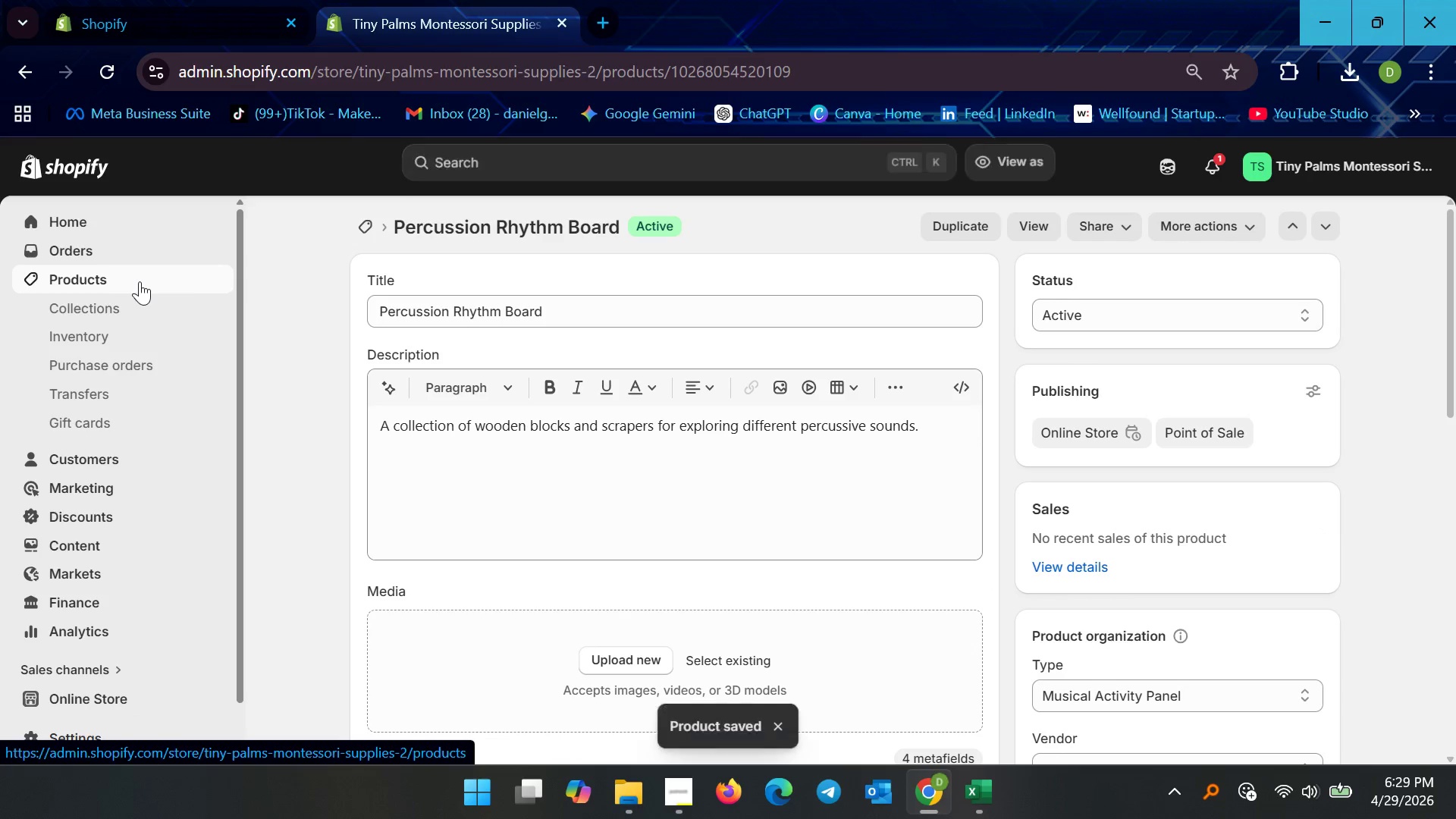 
left_click([140, 281])
 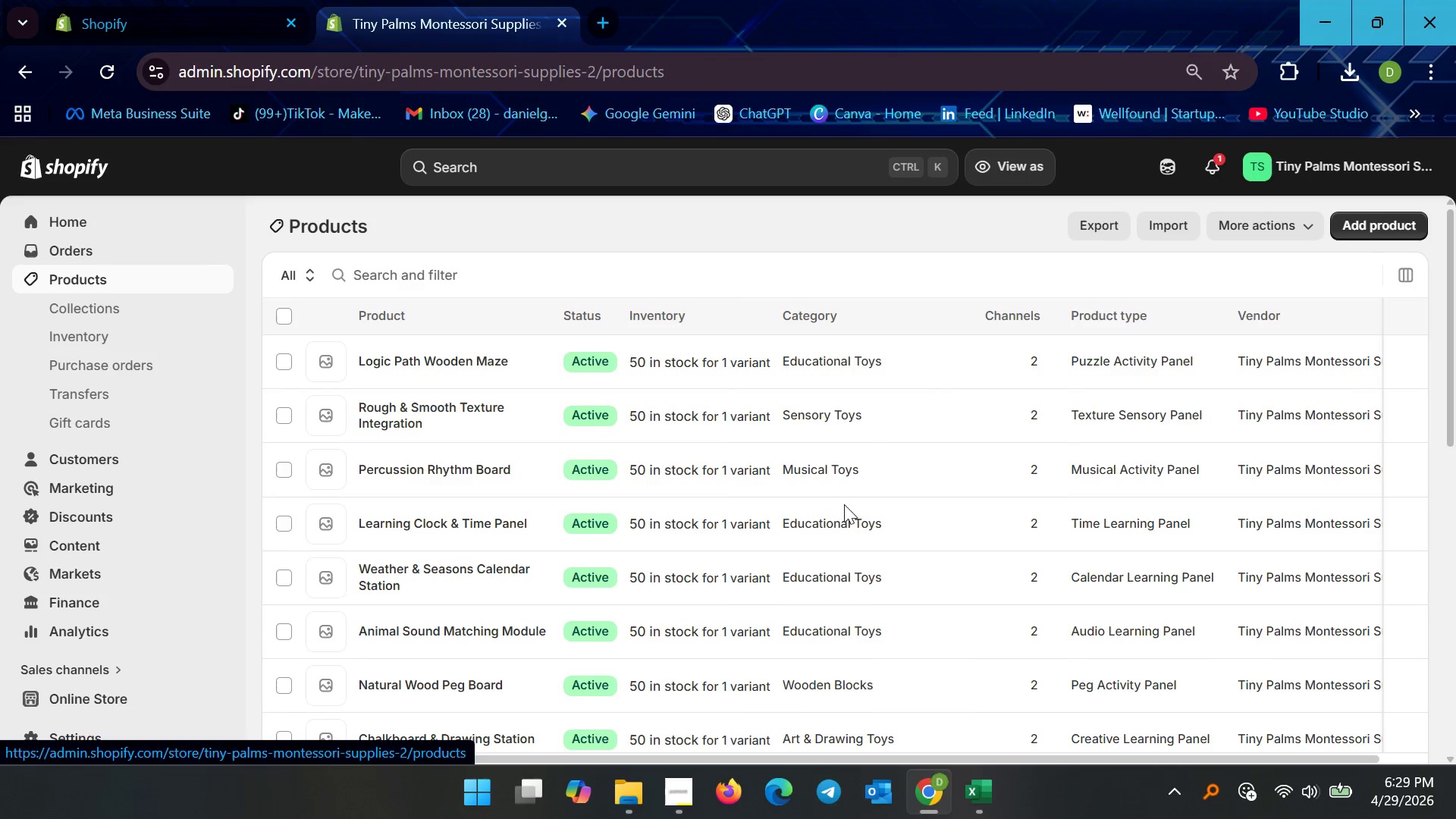 
scroll: coordinate [827, 571], scroll_direction: down, amount: 9.0
 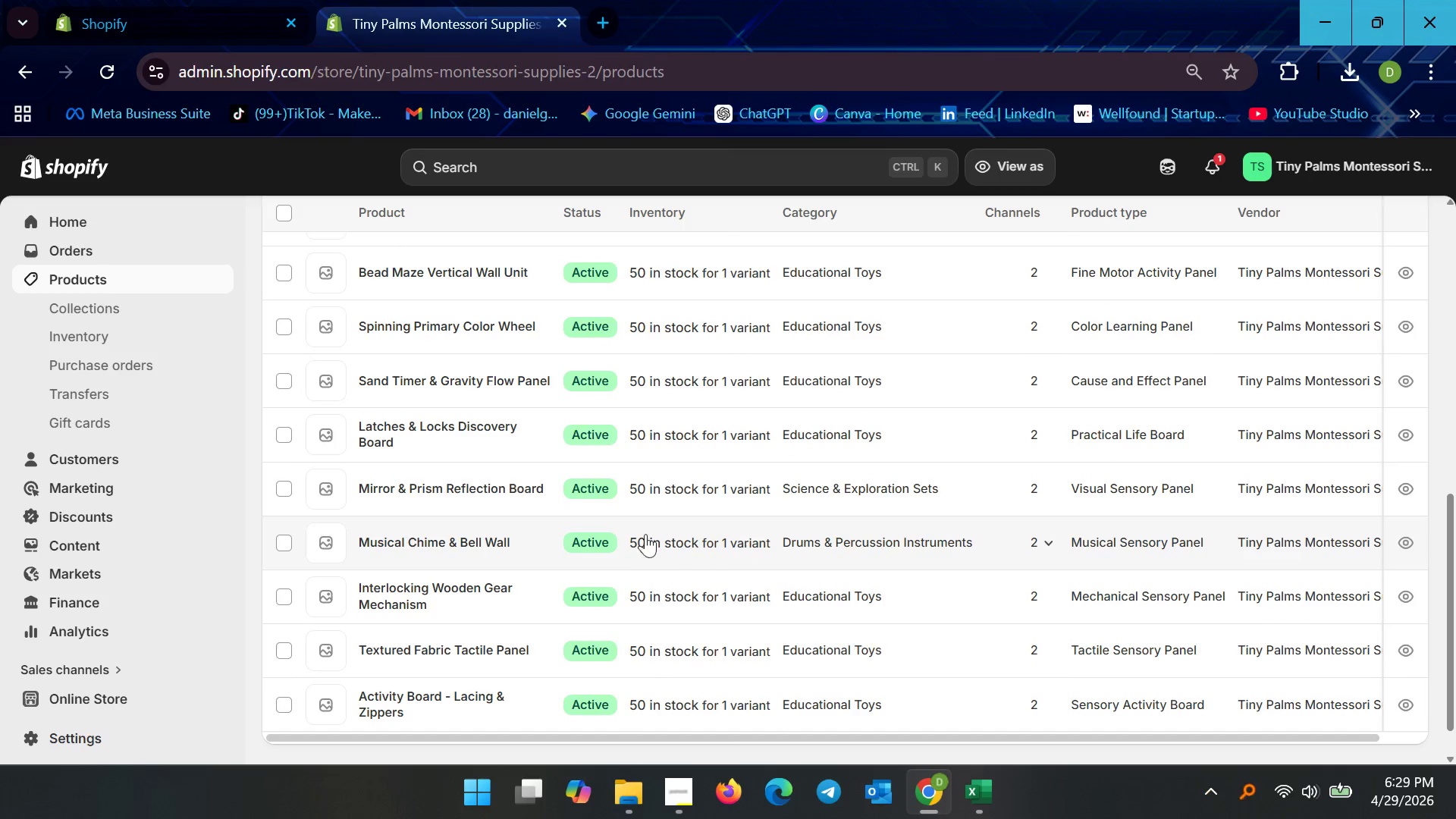 
scroll: coordinate [673, 562], scroll_direction: up, amount: 7.0
 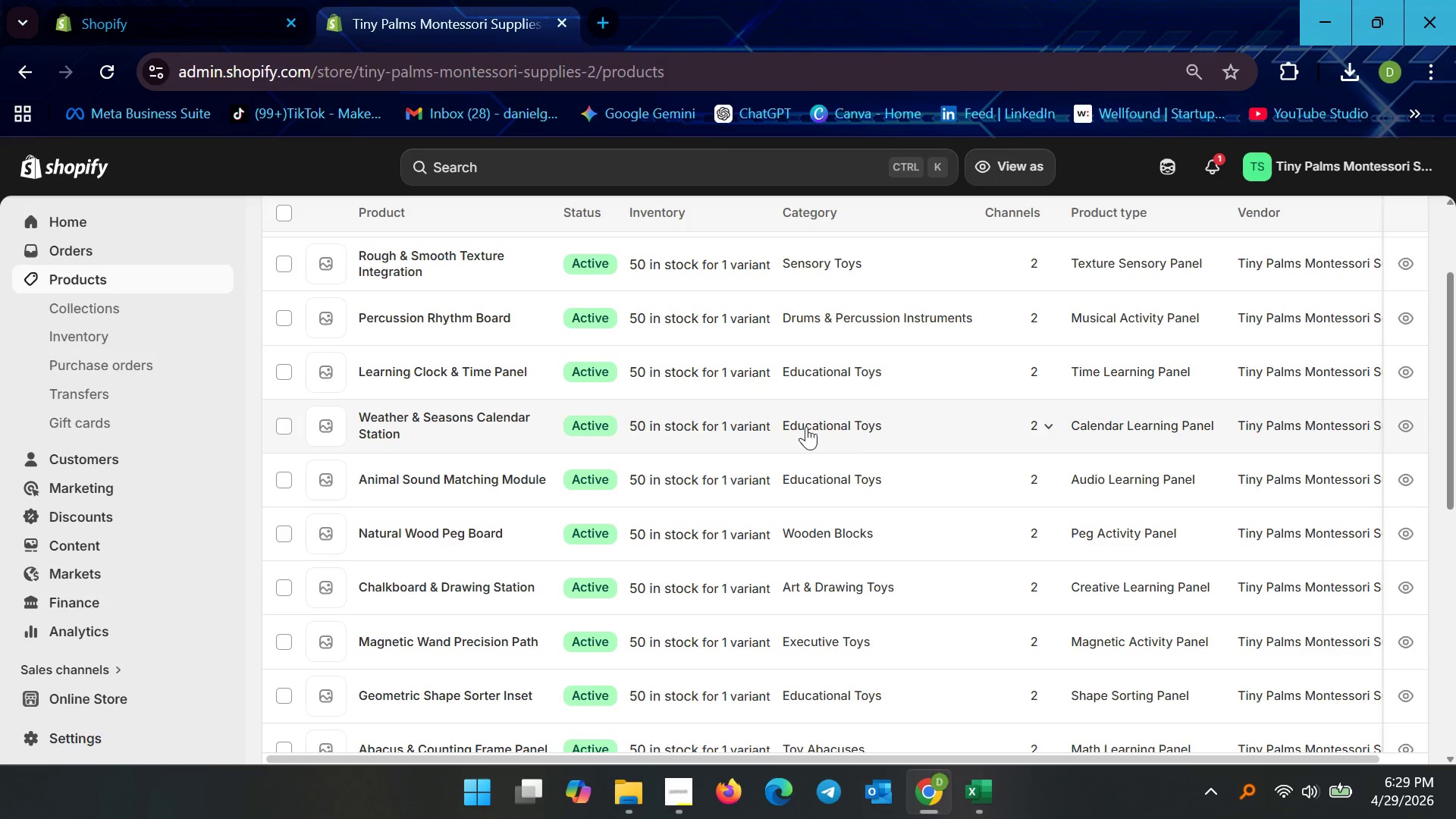 
scroll: coordinate [676, 481], scroll_direction: down, amount: 11.0
 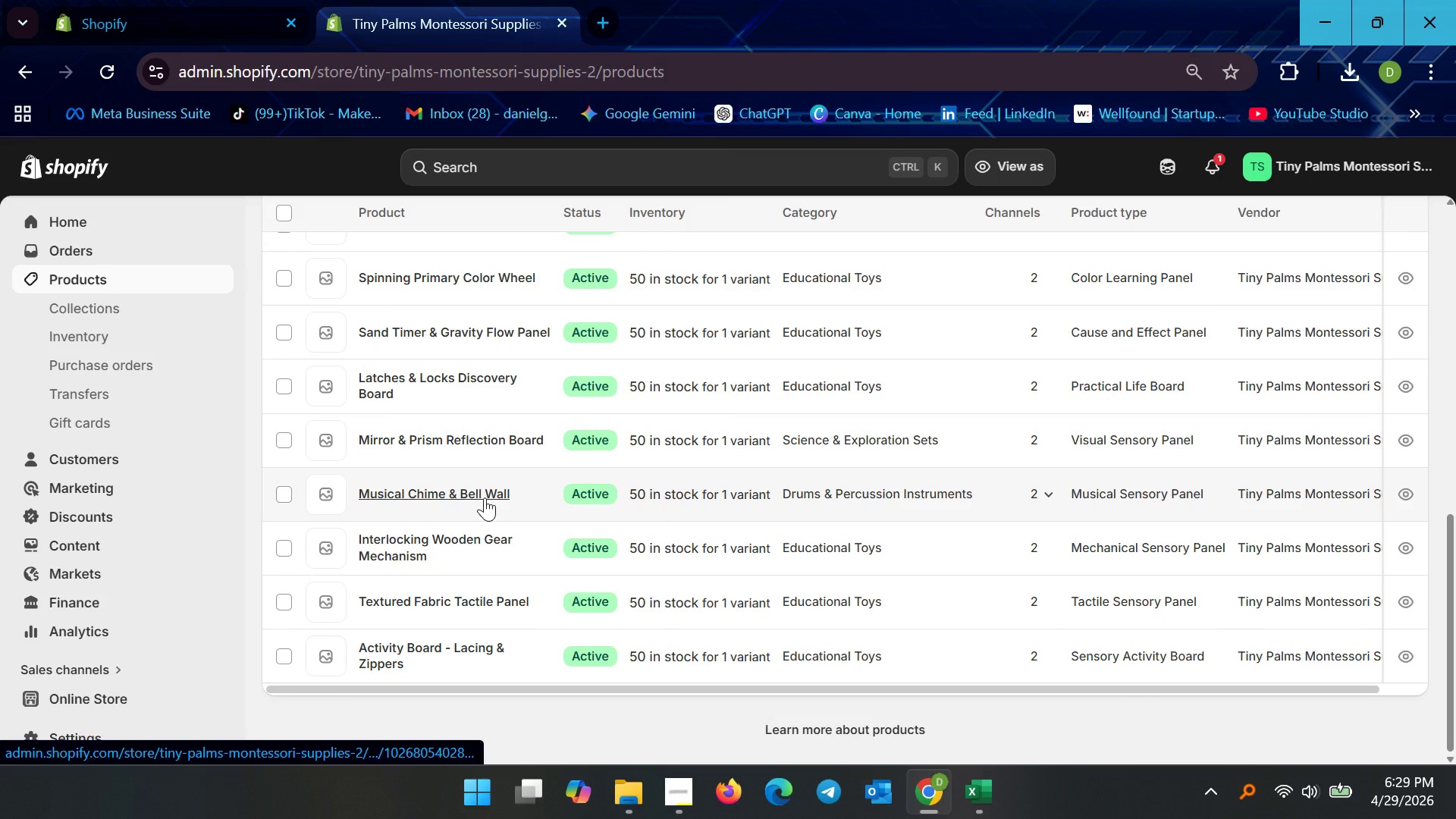 
wait(5.06)
 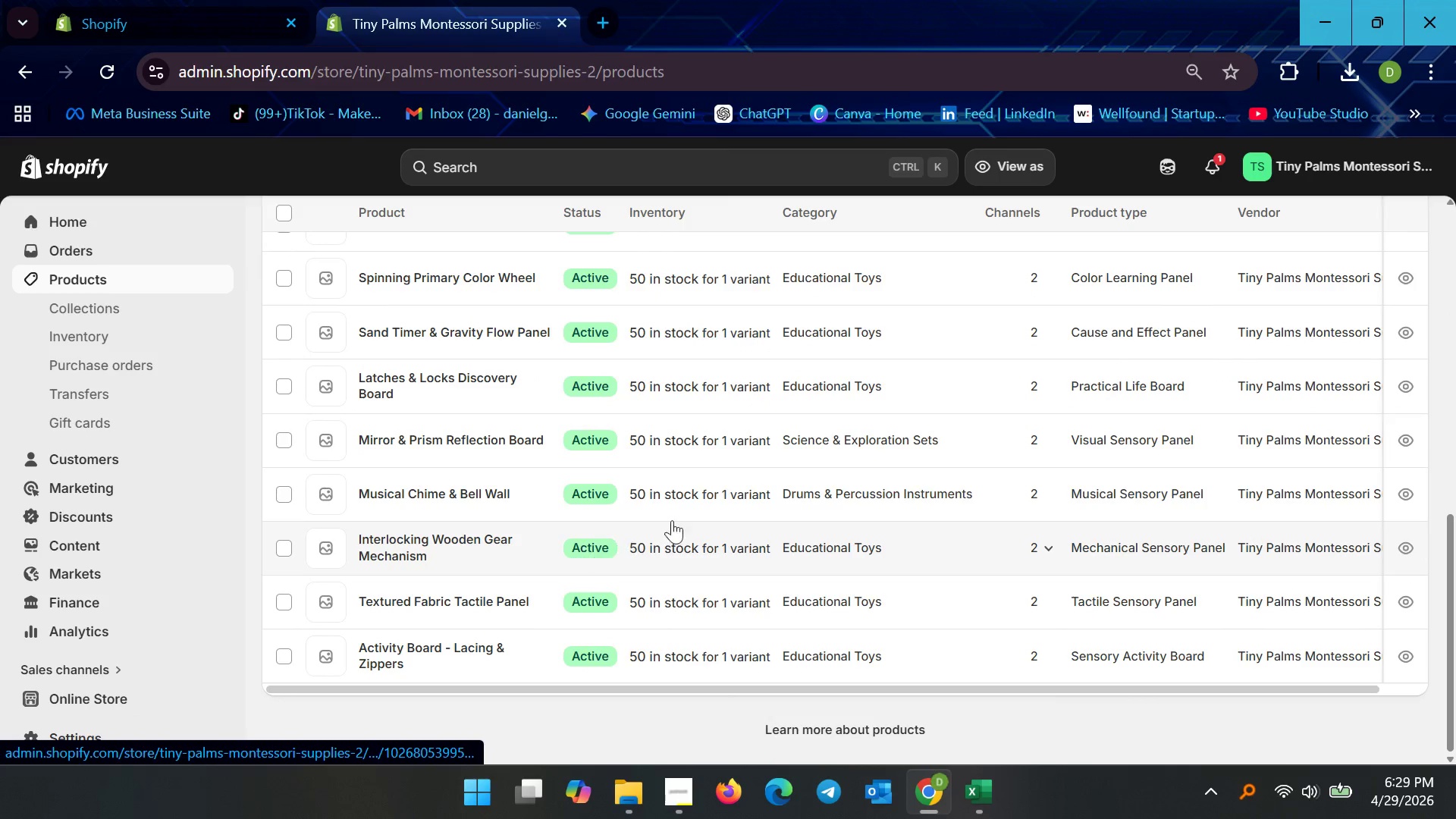 
left_click([484, 497])
 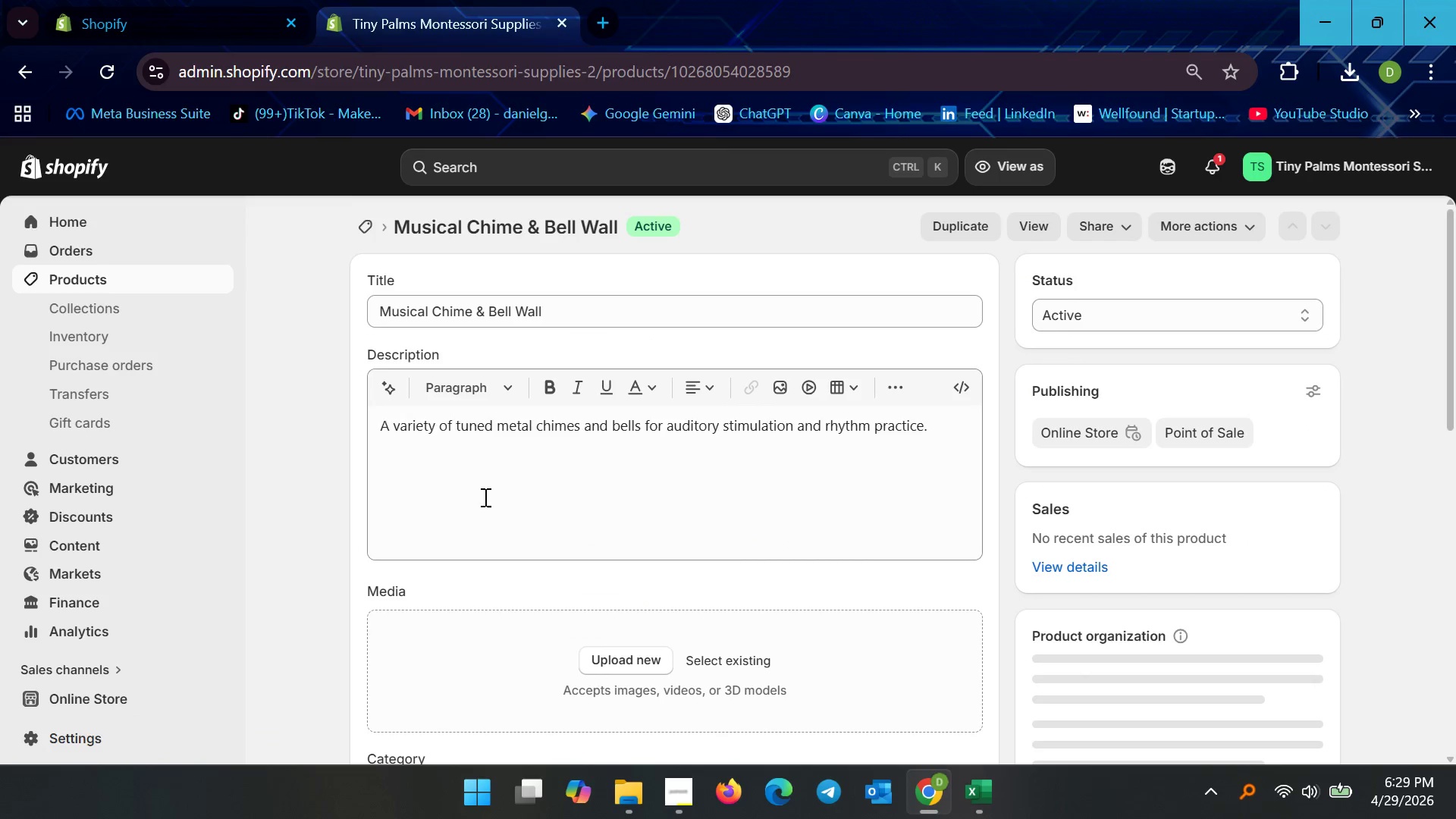 
scroll: coordinate [579, 551], scroll_direction: down, amount: 5.0
 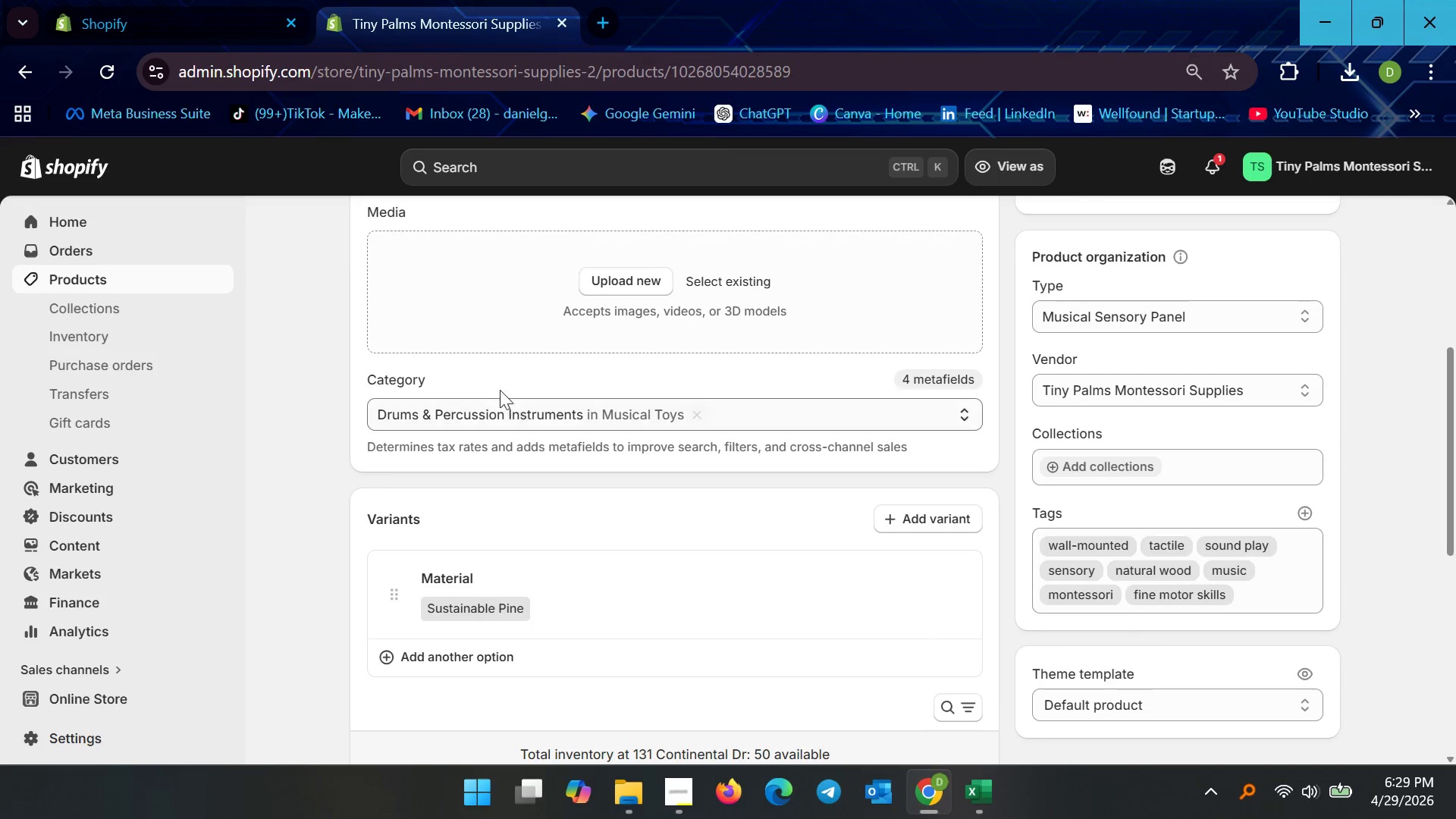 
left_click([474, 406])
 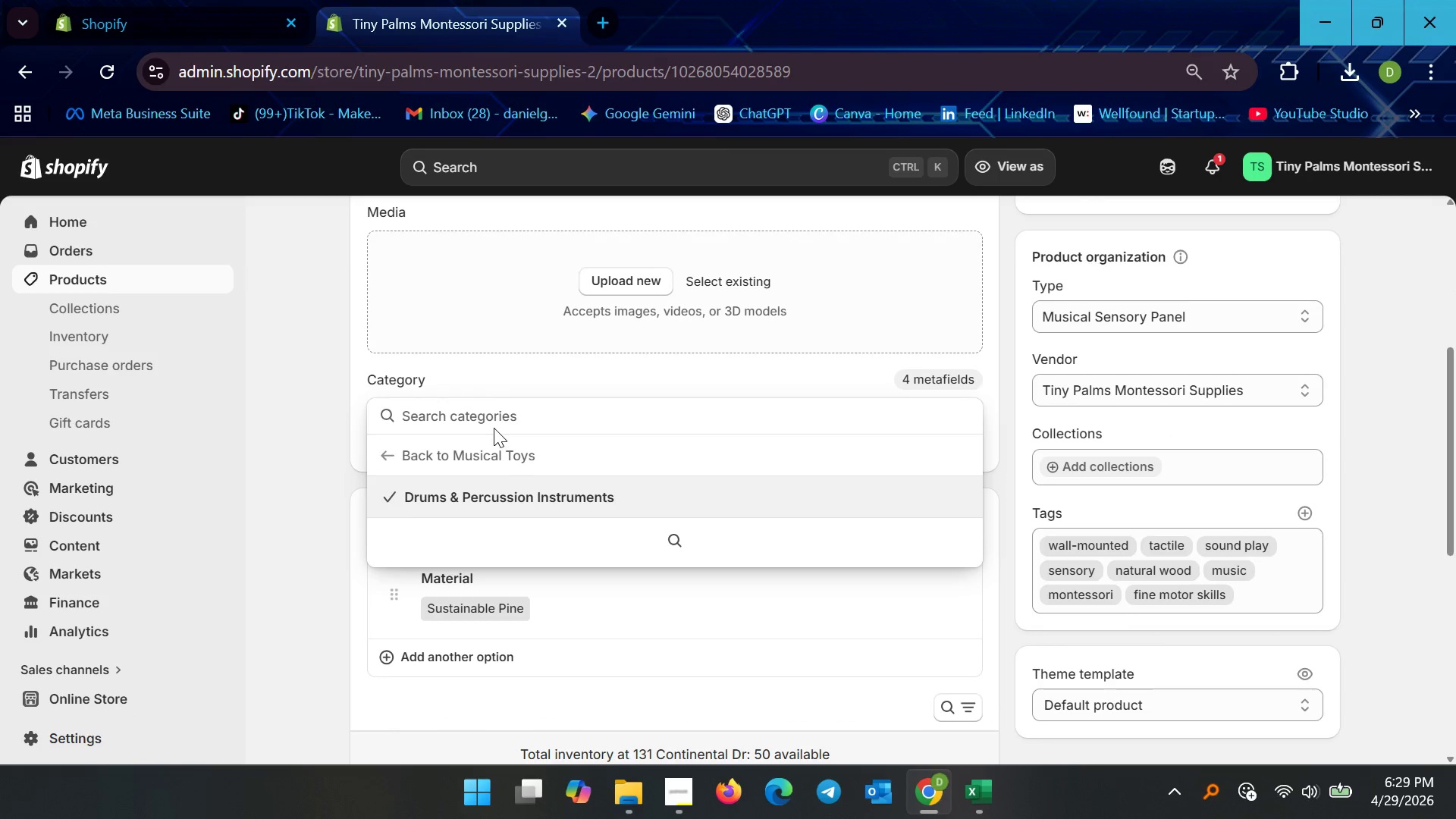 
type(musical )
 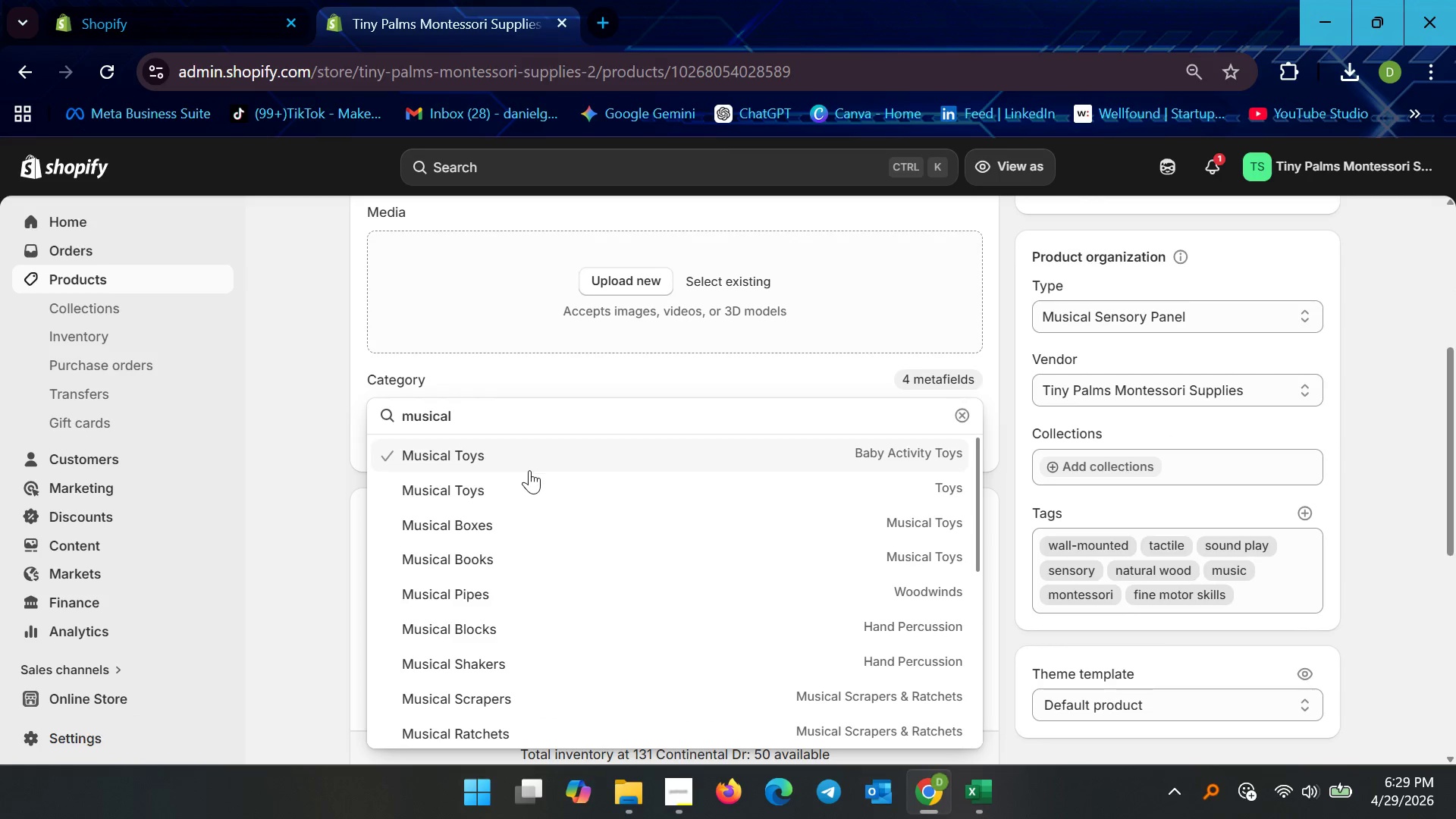 
left_click([519, 484])
 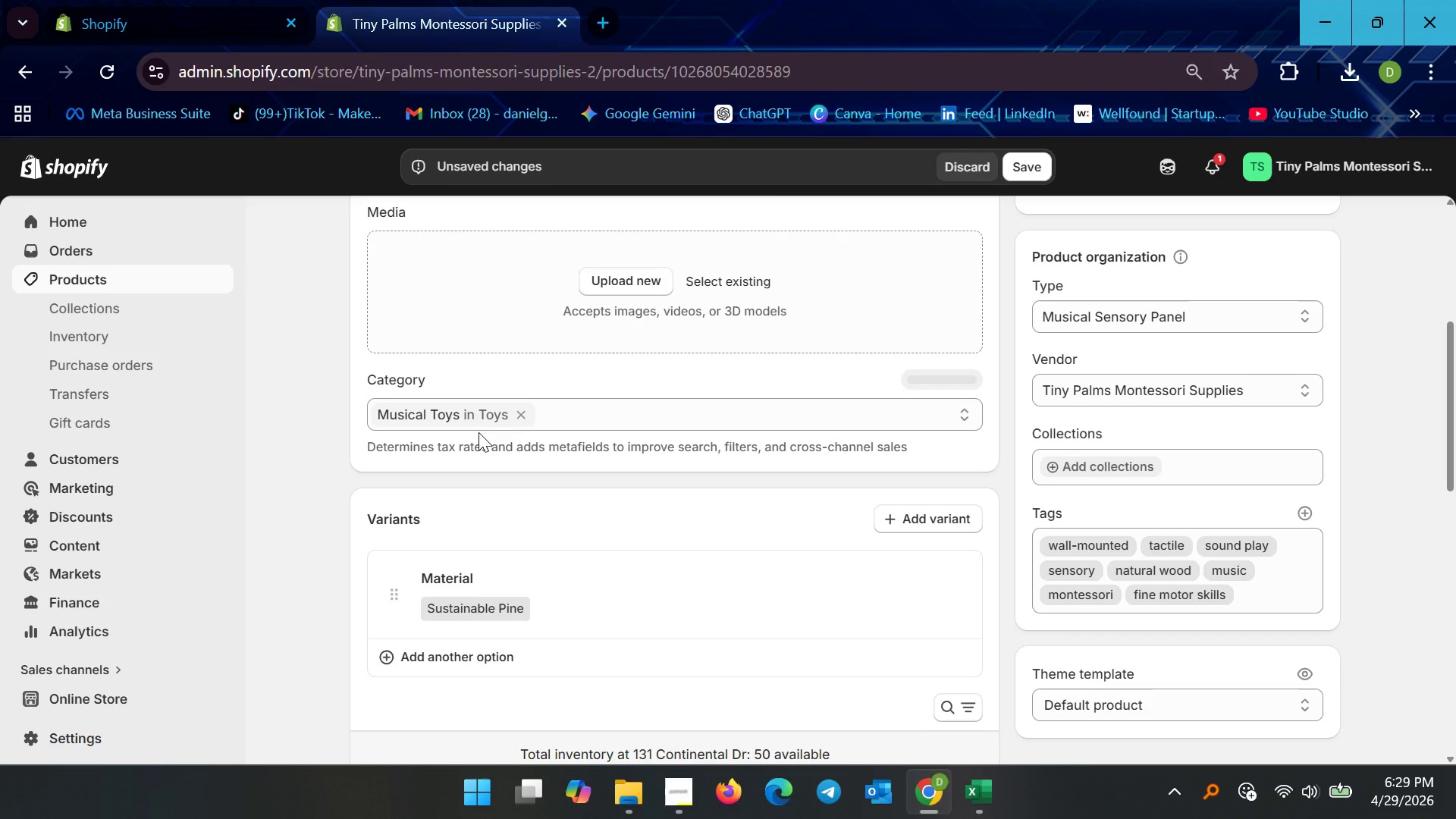 
left_click([467, 416])
 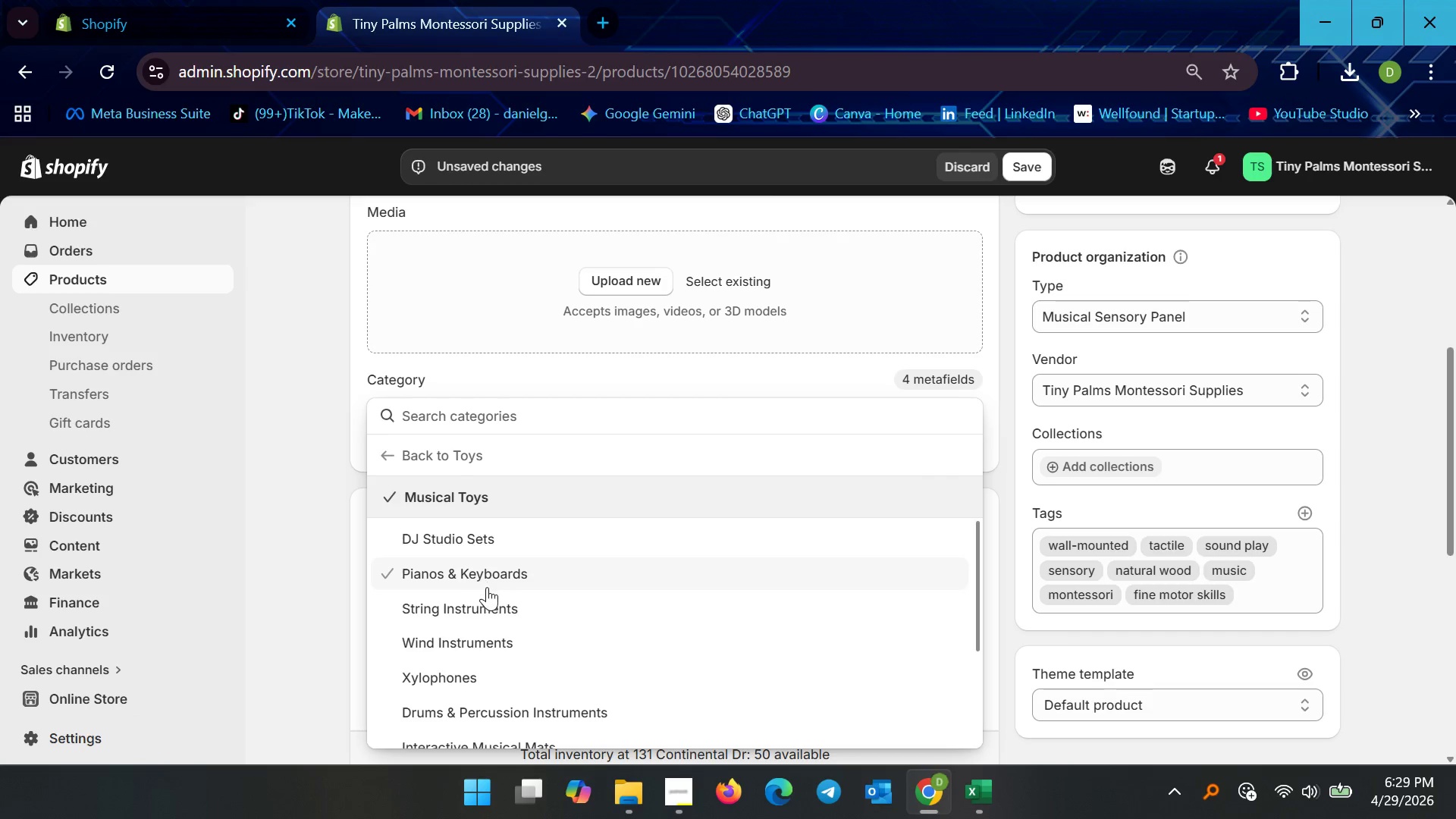 
scroll: coordinate [497, 596], scroll_direction: down, amount: 1.0
 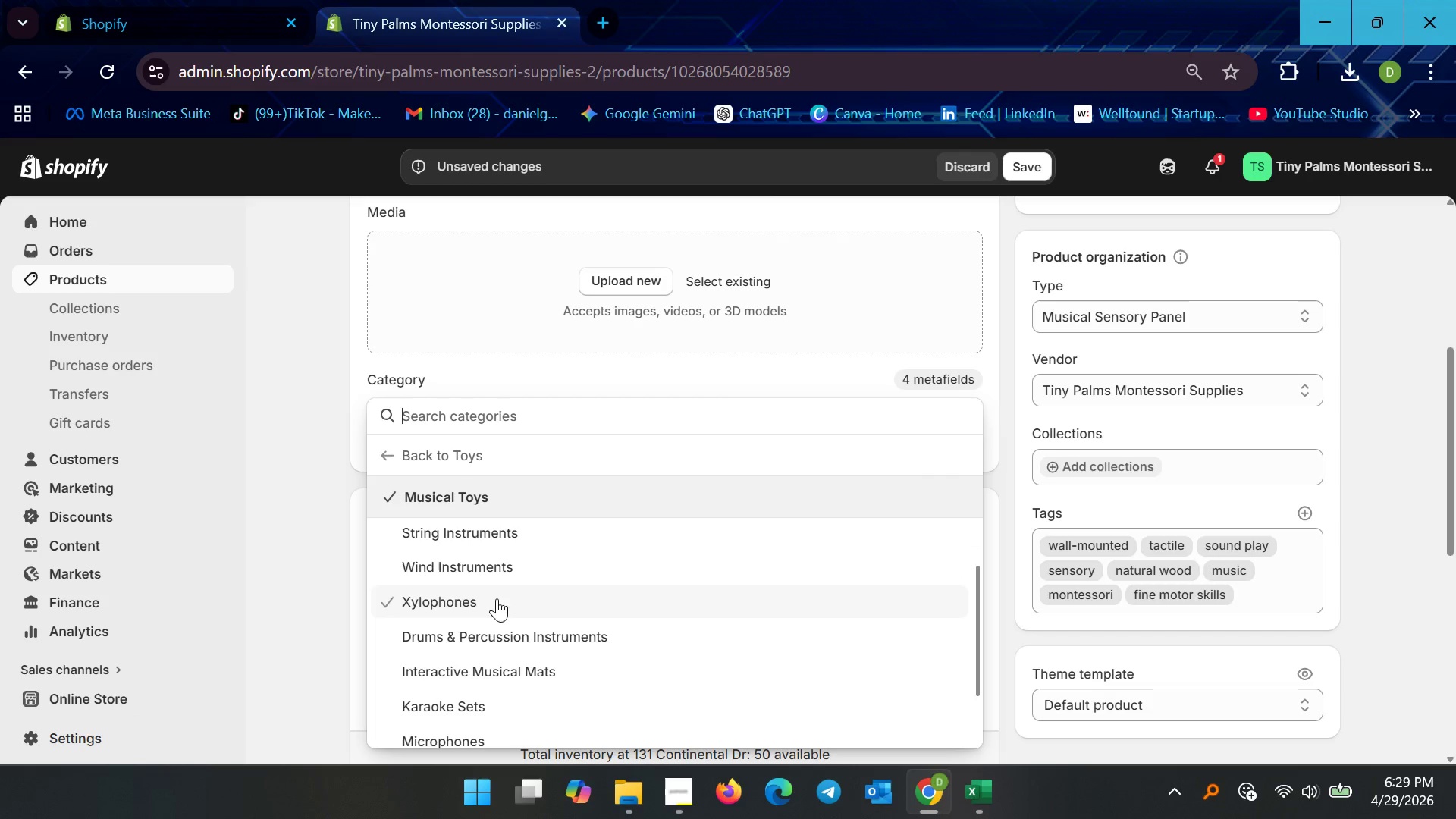 
scroll: coordinate [497, 598], scroll_direction: up, amount: 1.0
 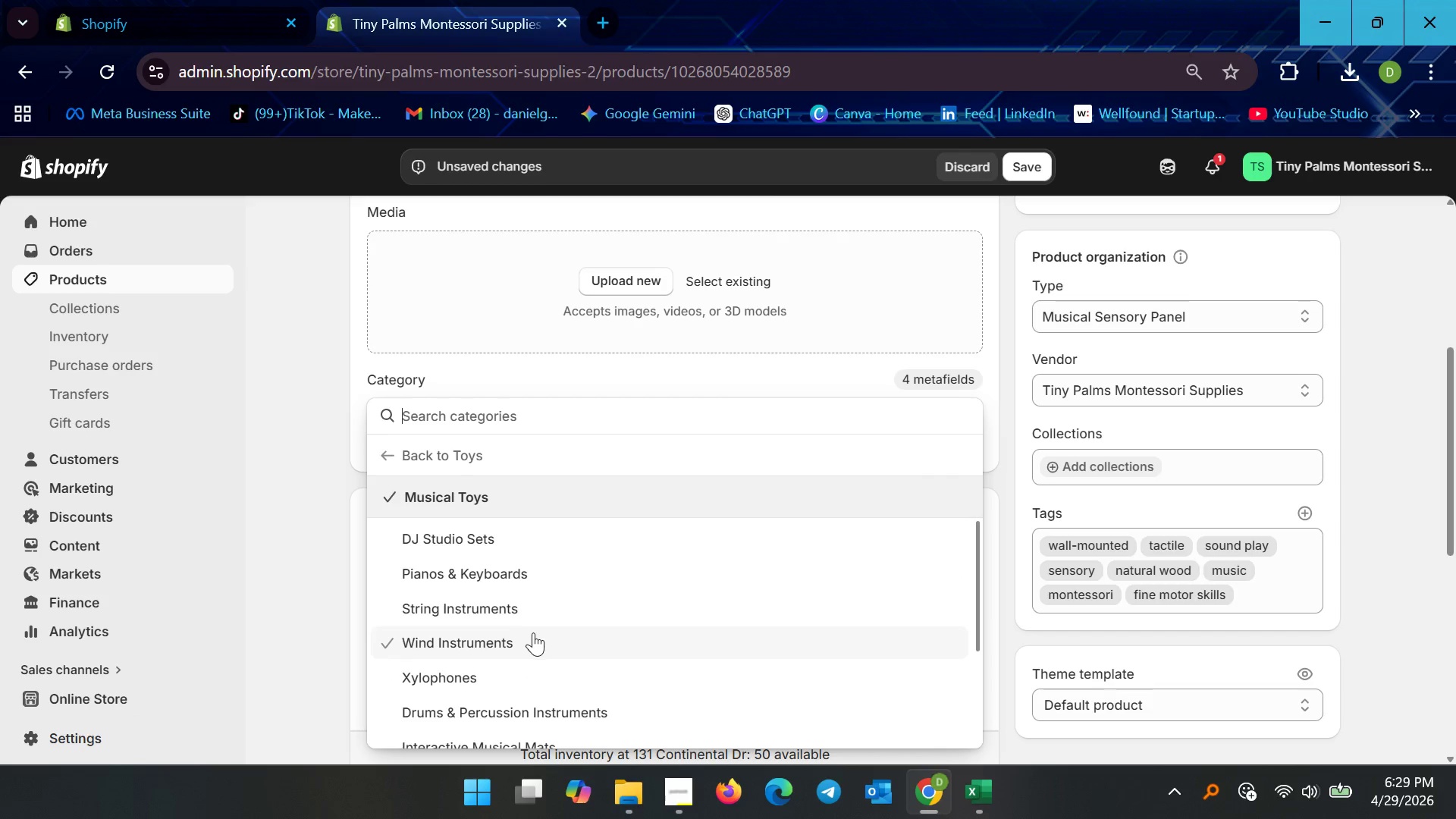 
scroll: coordinate [533, 632], scroll_direction: down, amount: 2.0
 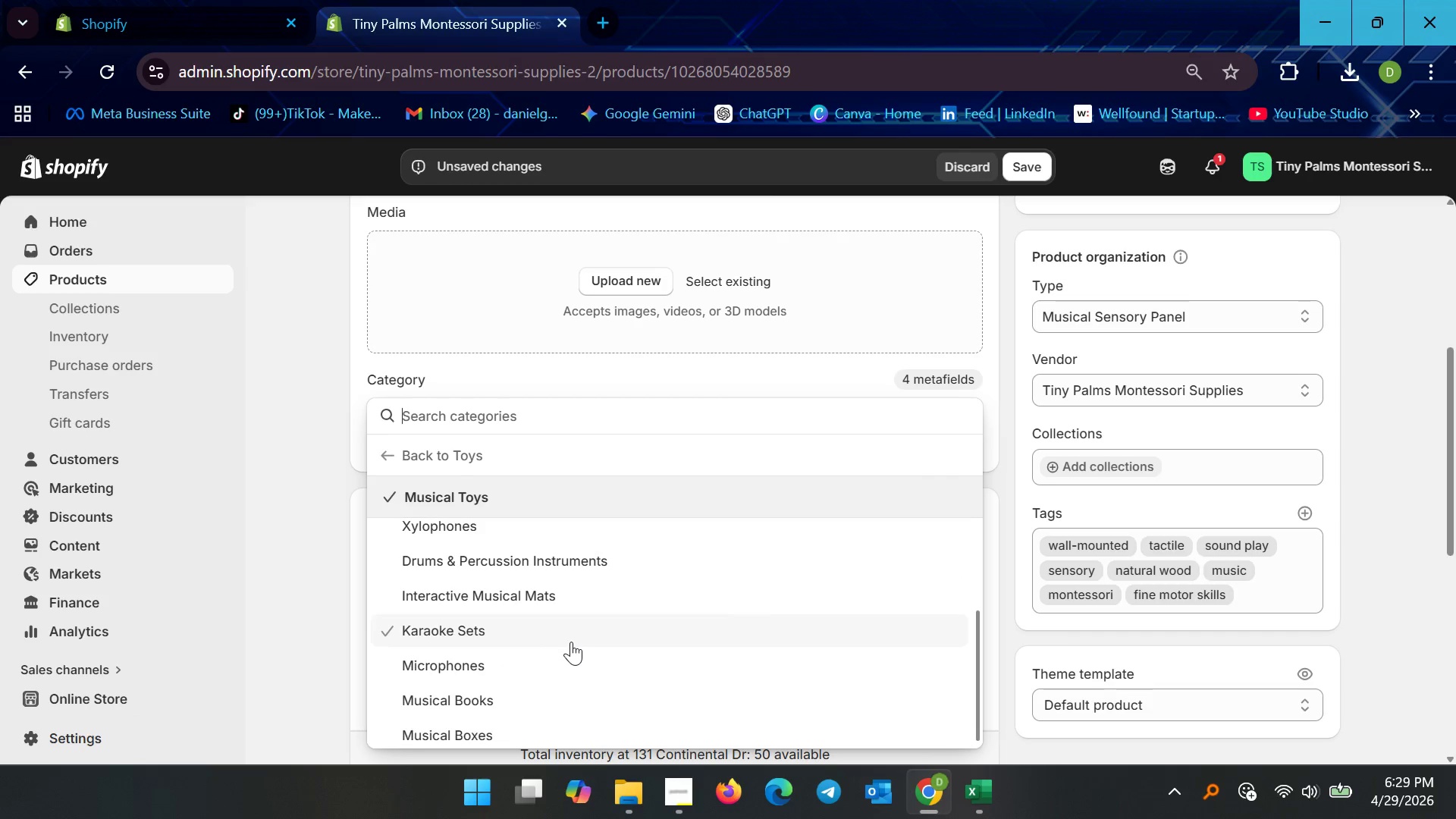 
wait(5.81)
 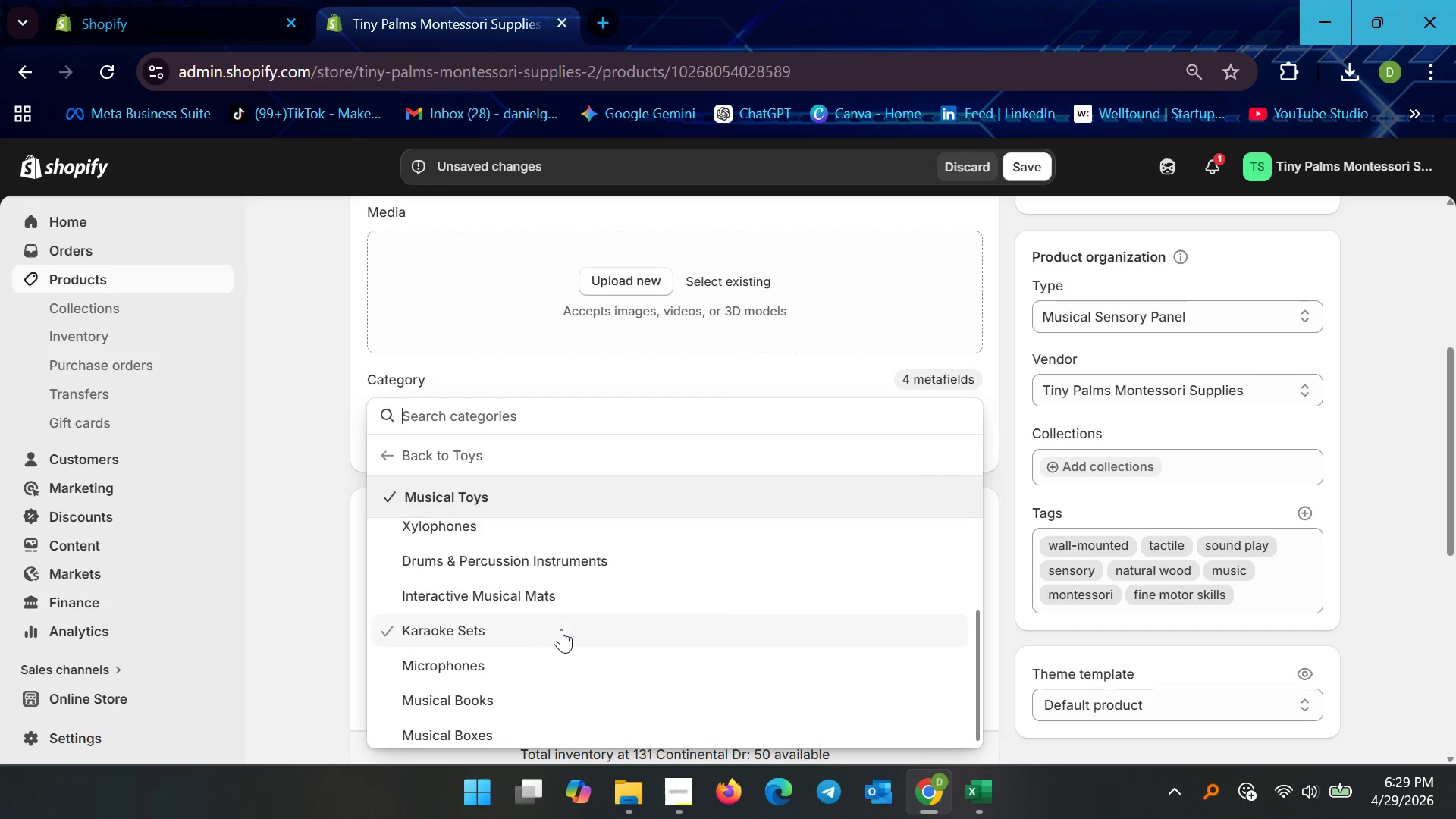 
scroll: coordinate [546, 664], scroll_direction: down, amount: 3.0
 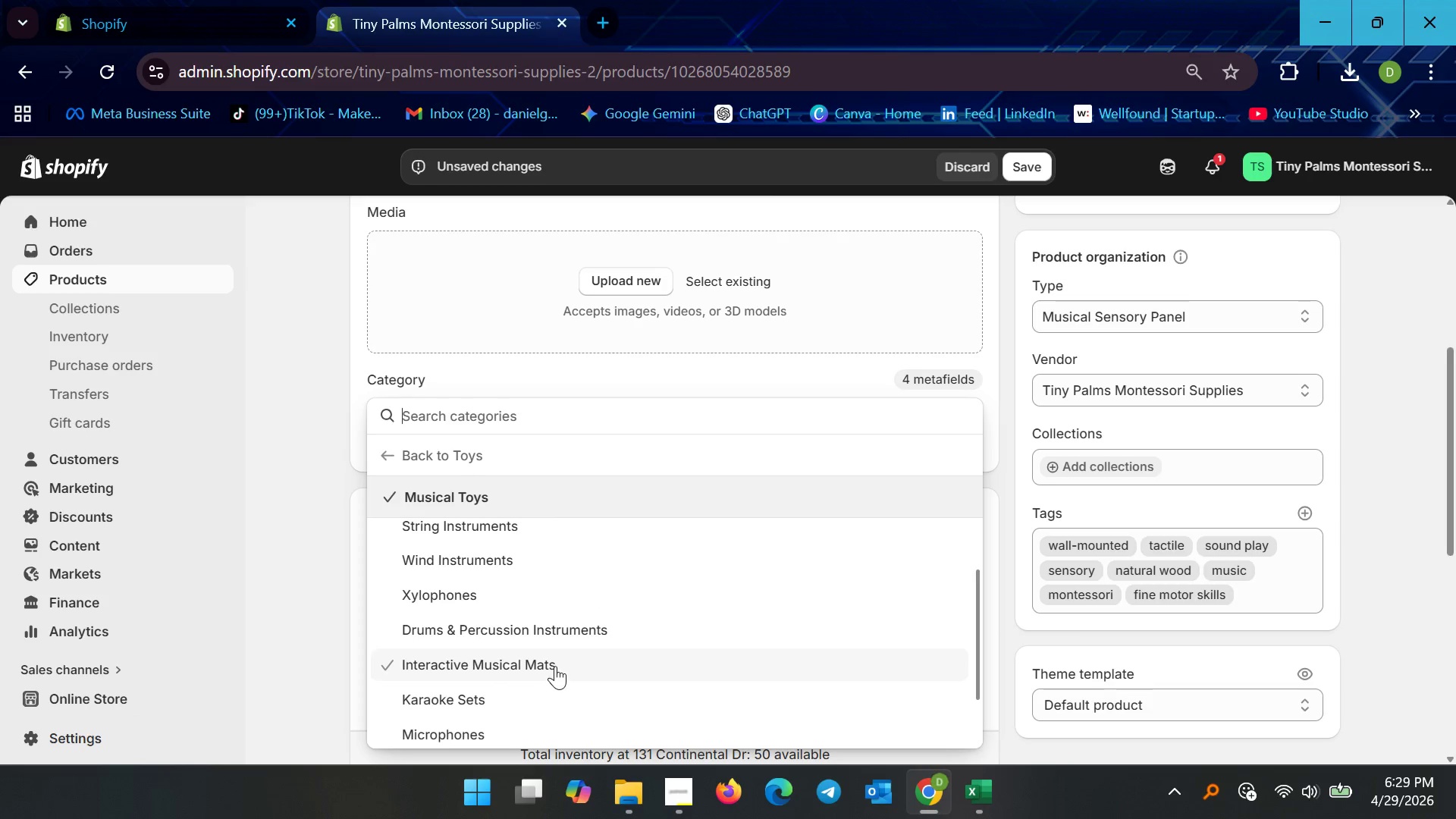 
scroll: coordinate [560, 646], scroll_direction: up, amount: 3.0
 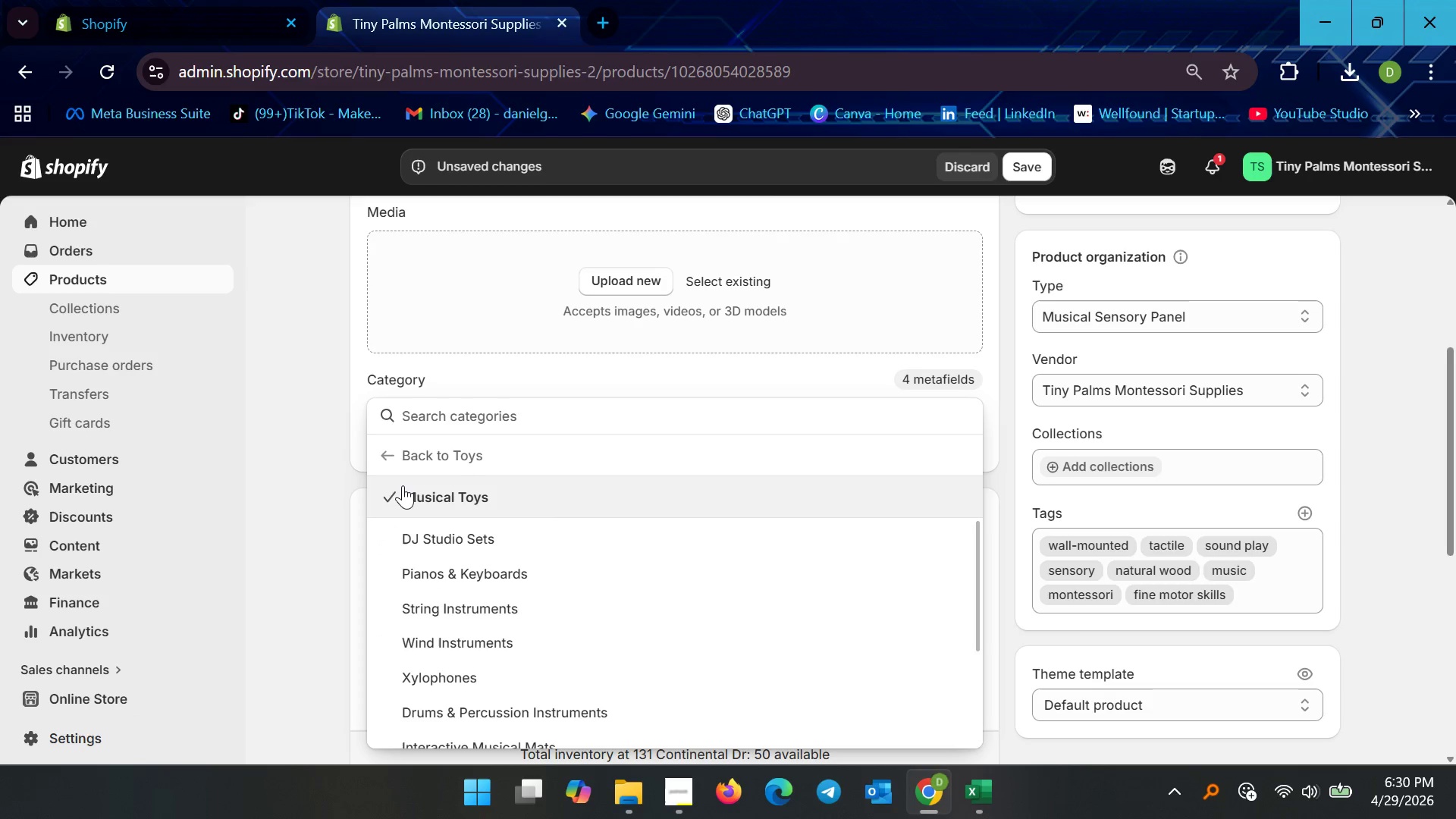 
left_click([311, 430])
 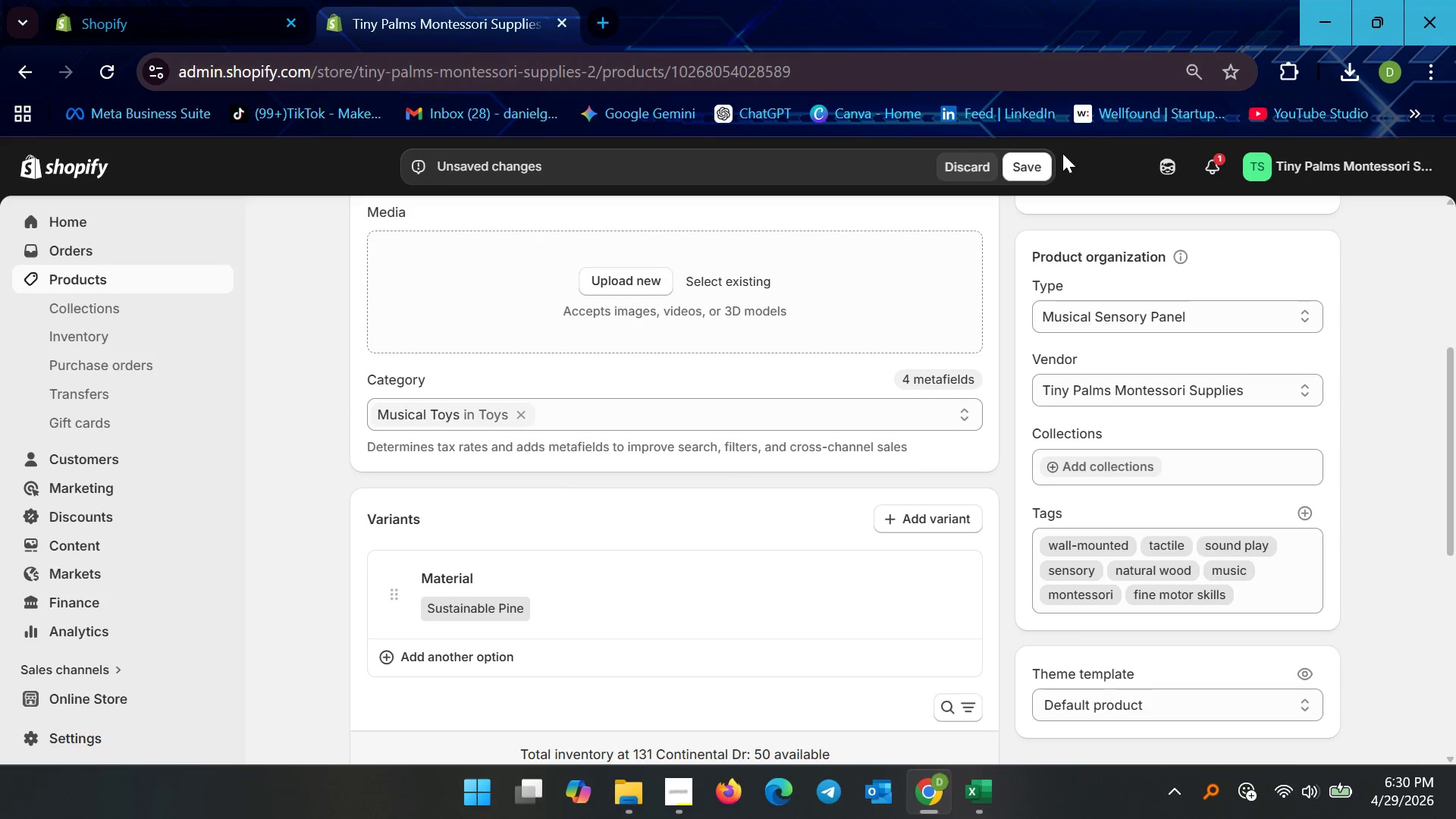 
left_click([1006, 168])
 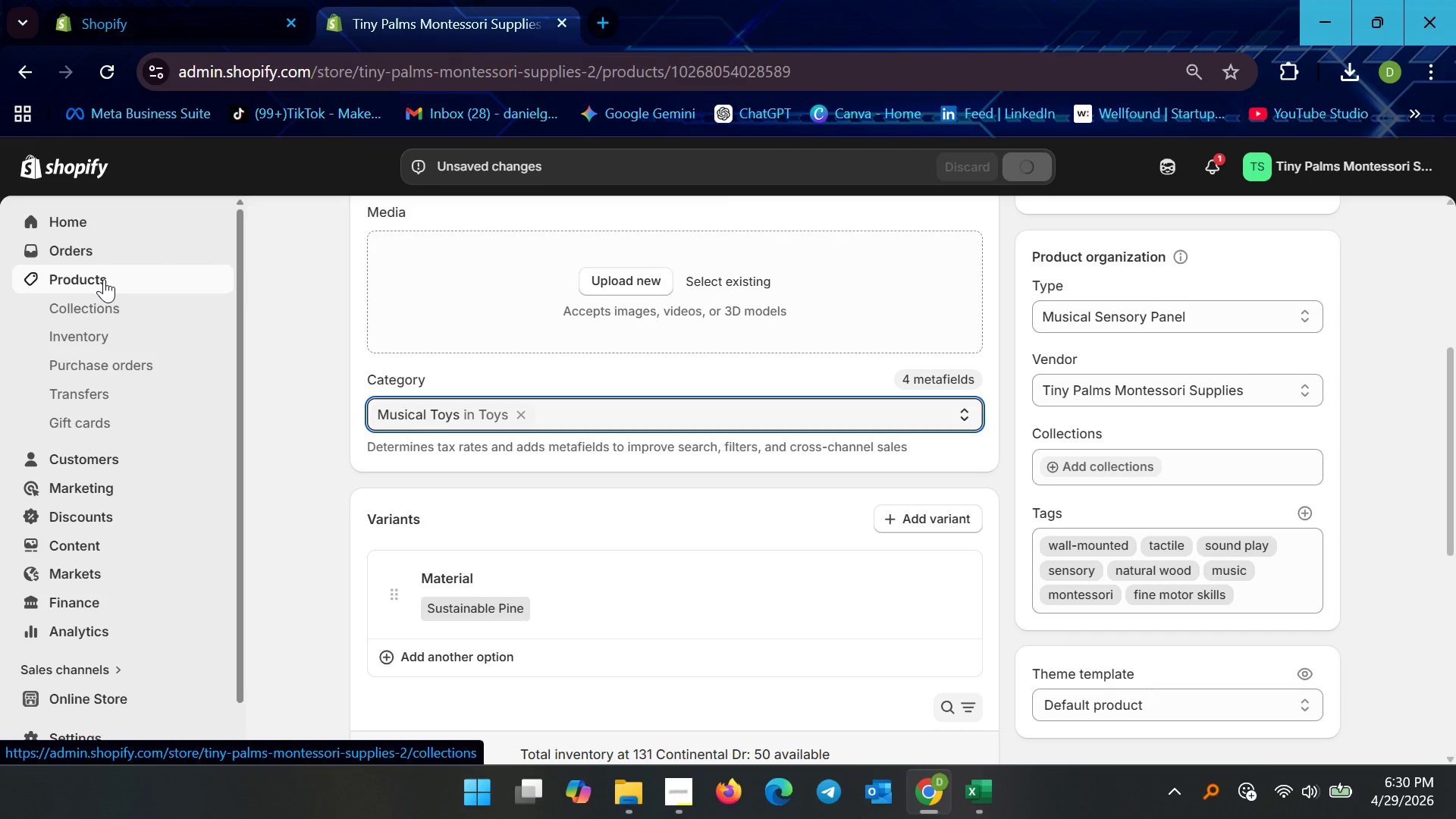 
left_click([104, 279])
 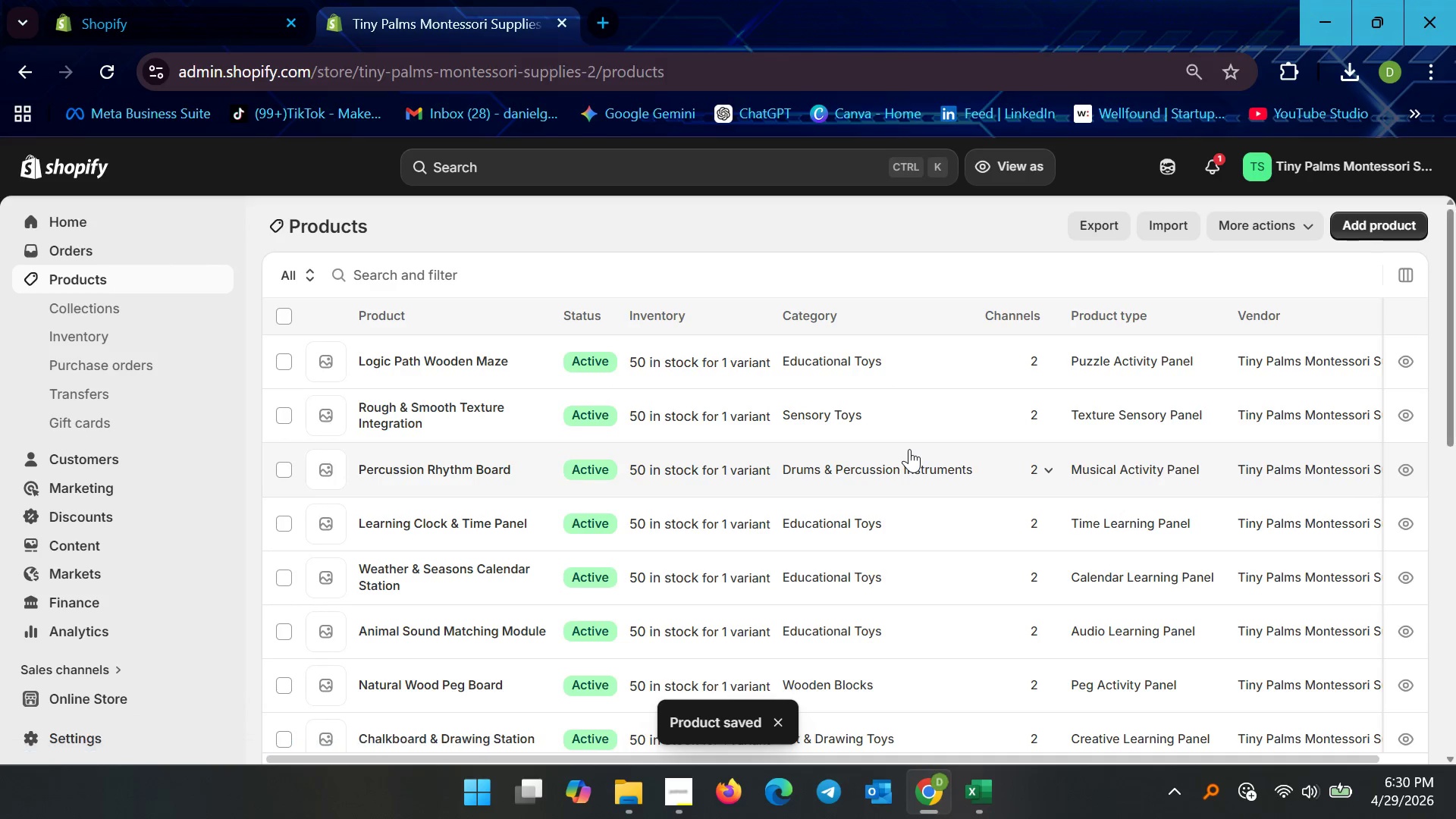 
scroll: coordinate [841, 453], scroll_direction: down, amount: 2.0
 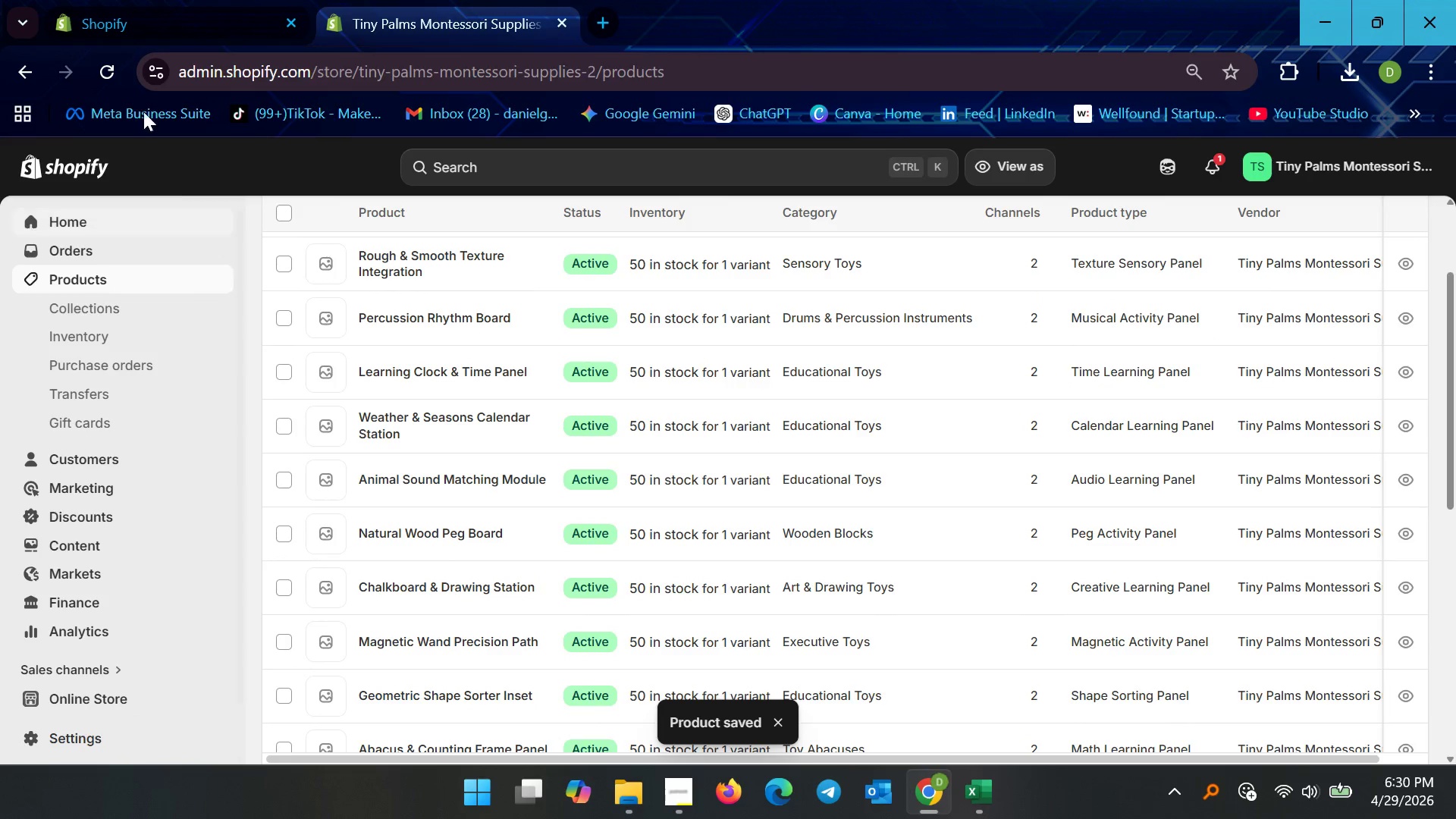 
left_click([99, 71])
 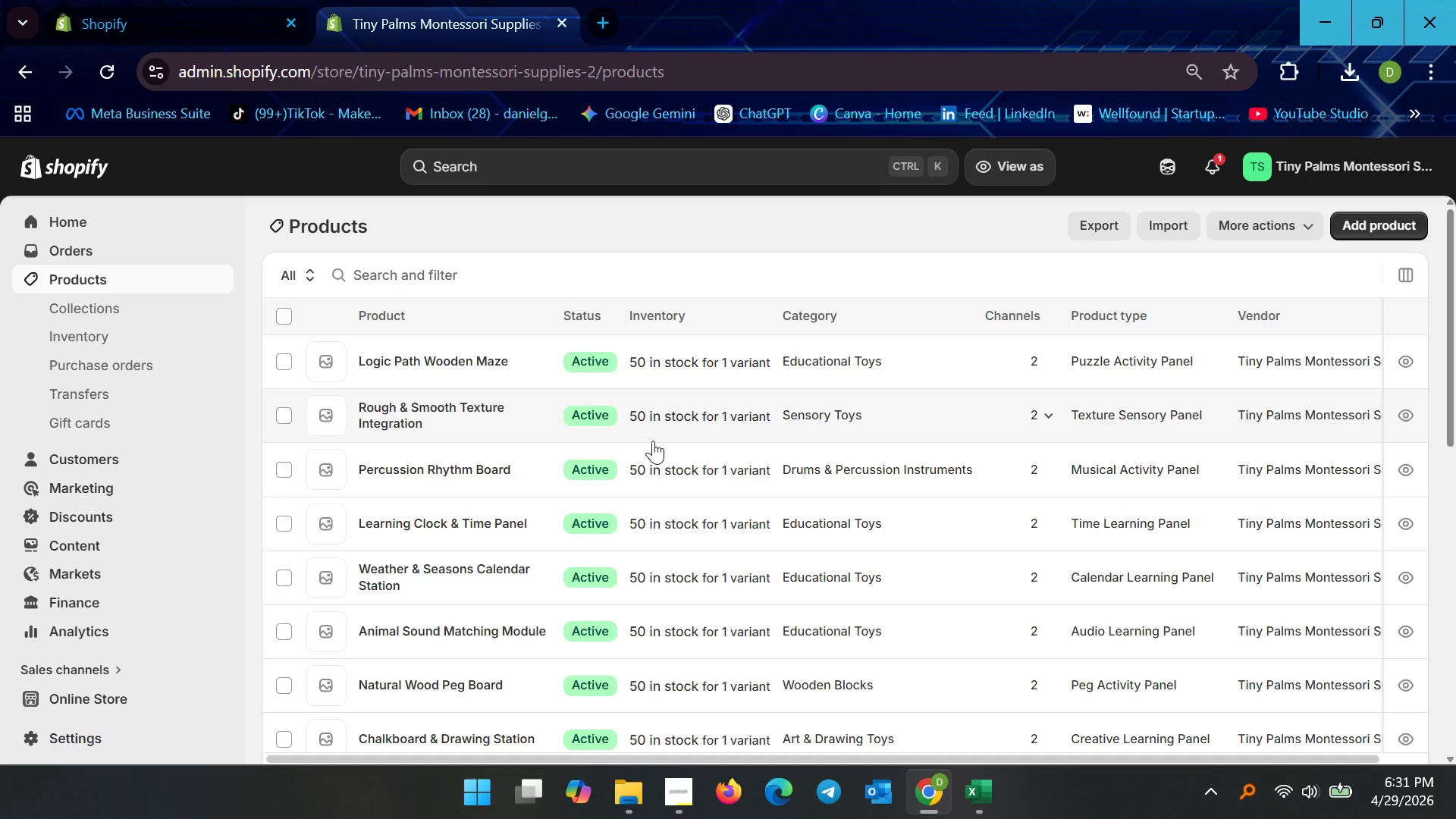 
wait(59.95)
 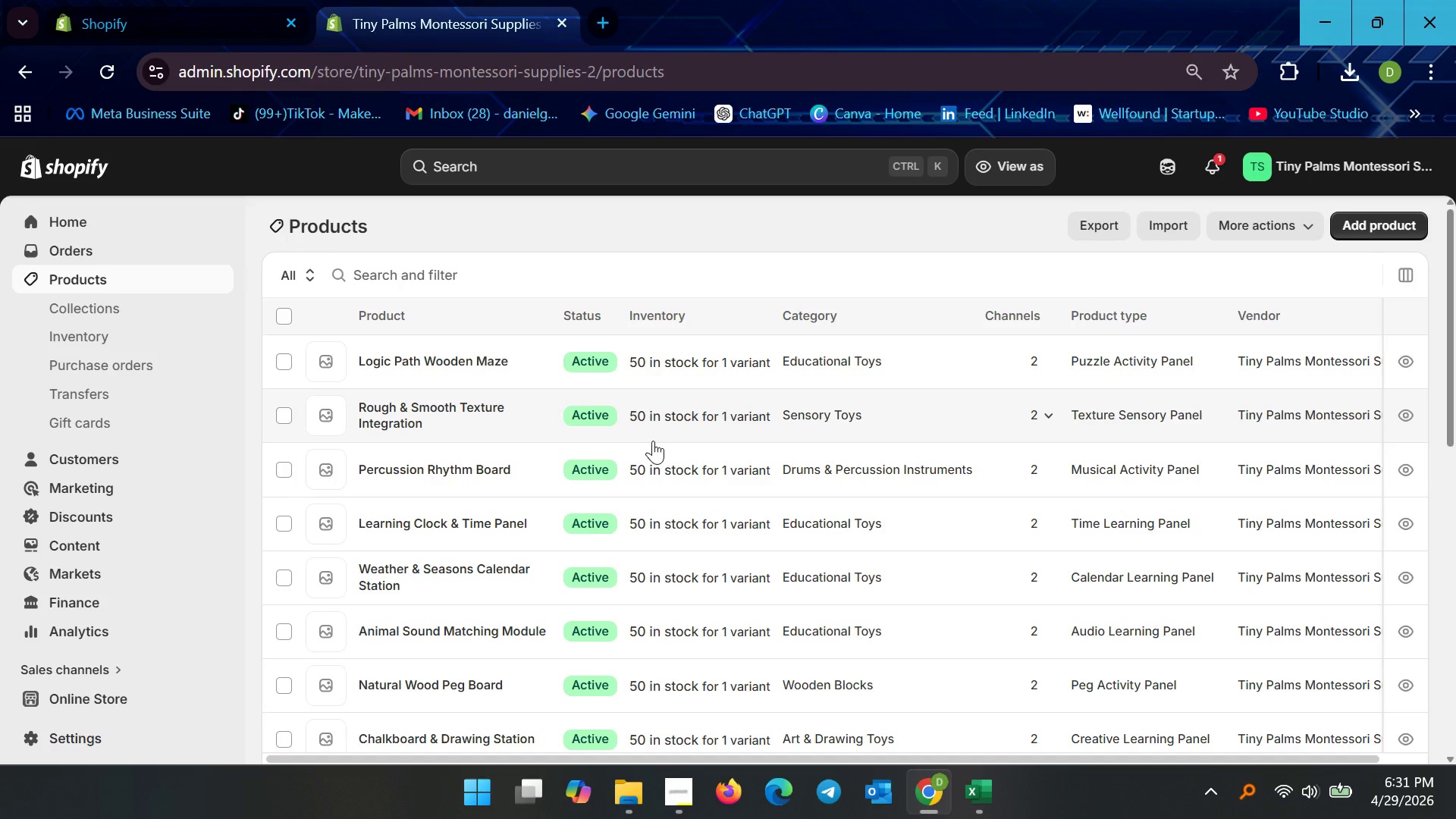 
scroll: coordinate [551, 513], scroll_direction: down, amount: 4.0
 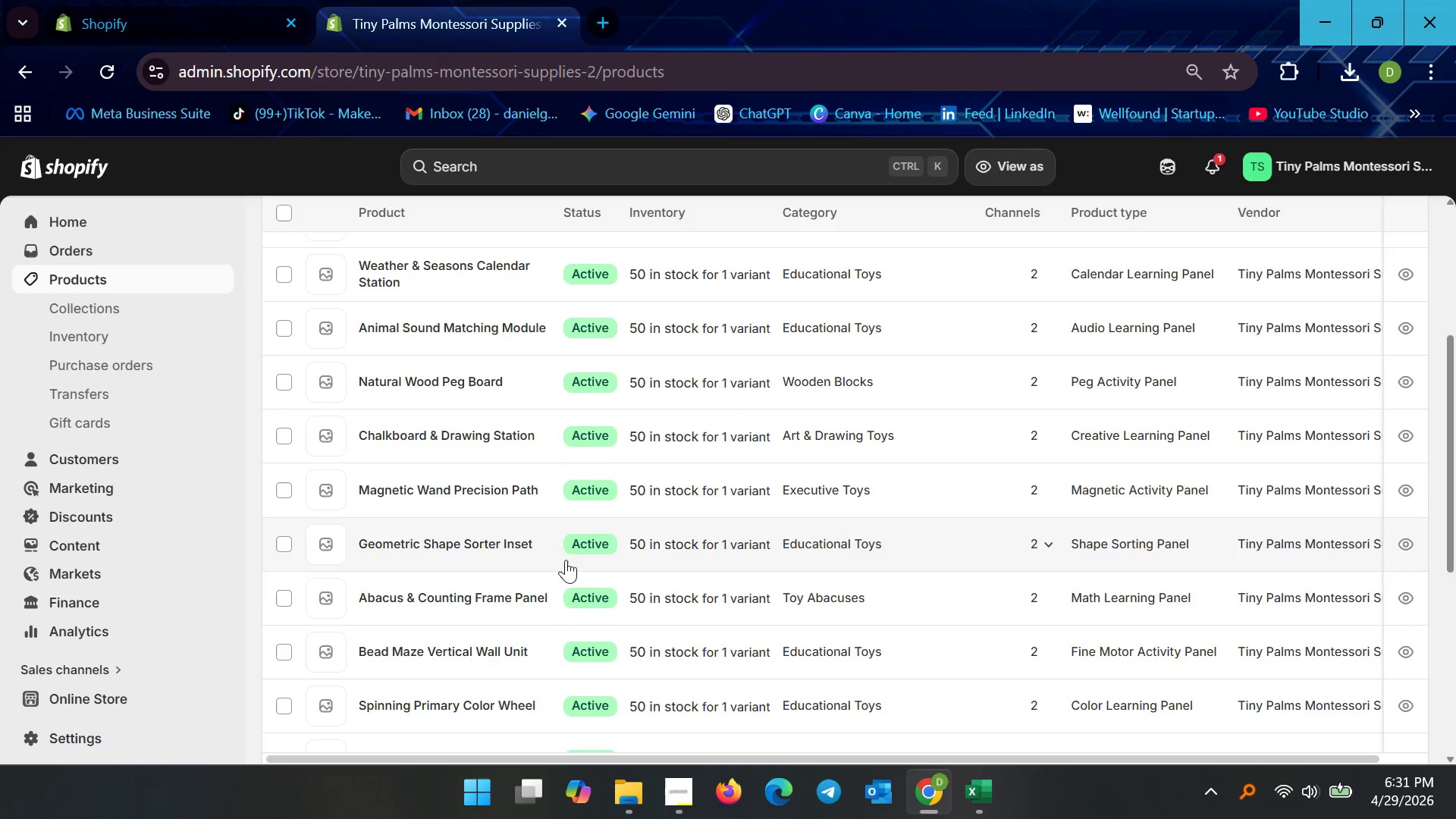 
scroll: coordinate [573, 570], scroll_direction: up, amount: 3.0
 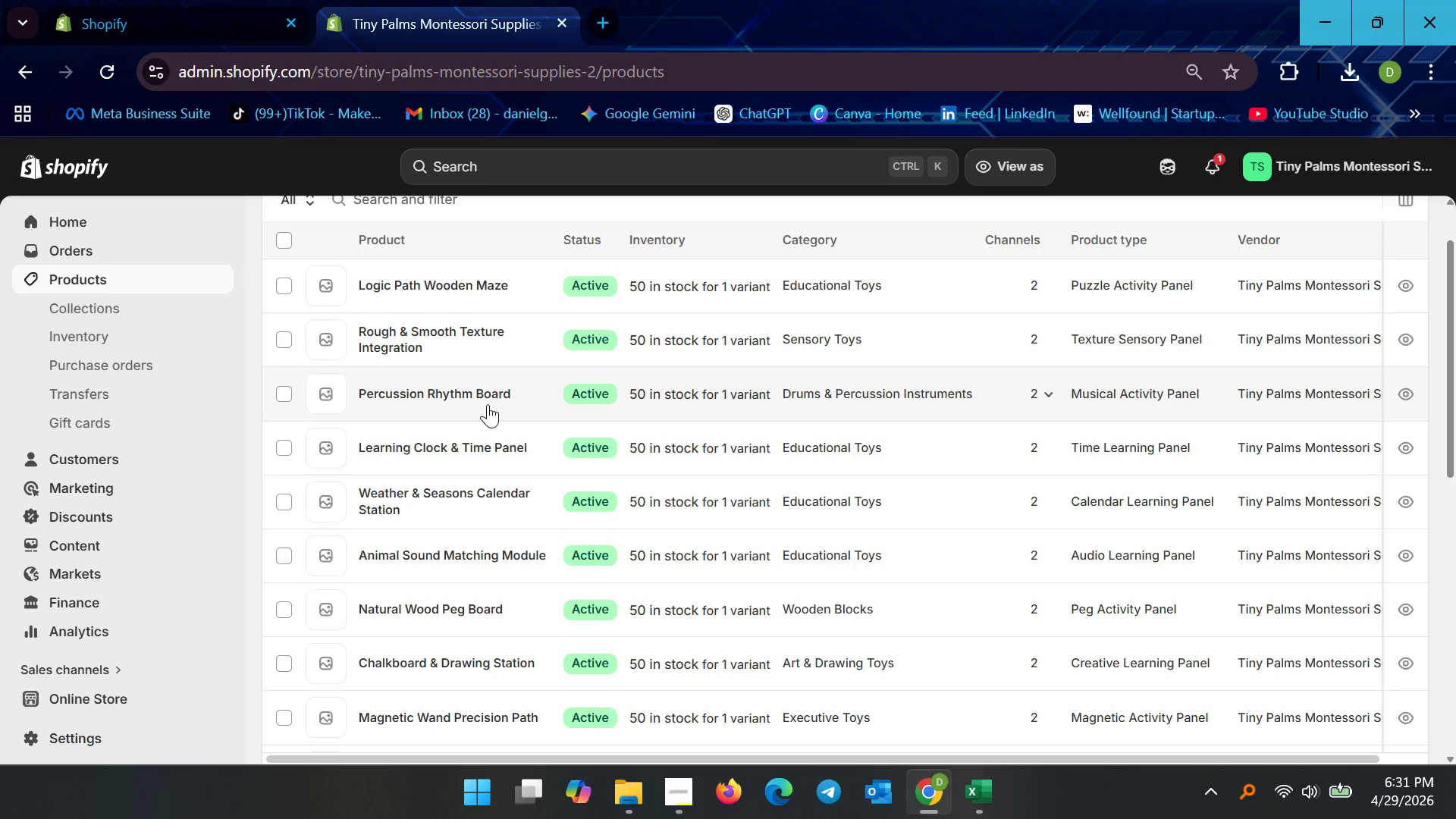 
scroll: coordinate [605, 544], scroll_direction: down, amount: 8.0
 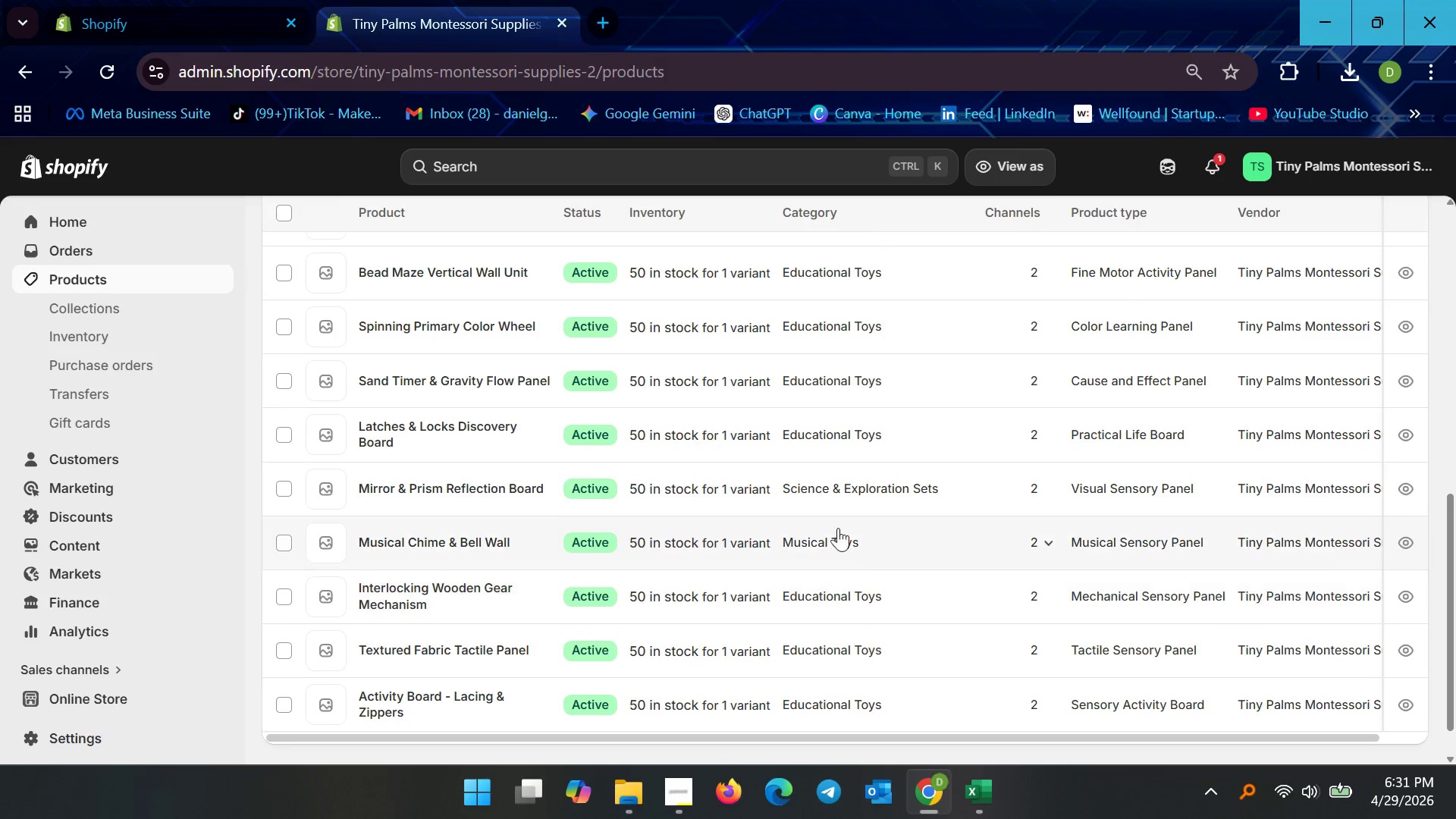 
scroll: coordinate [487, 581], scroll_direction: up, amount: 7.0
 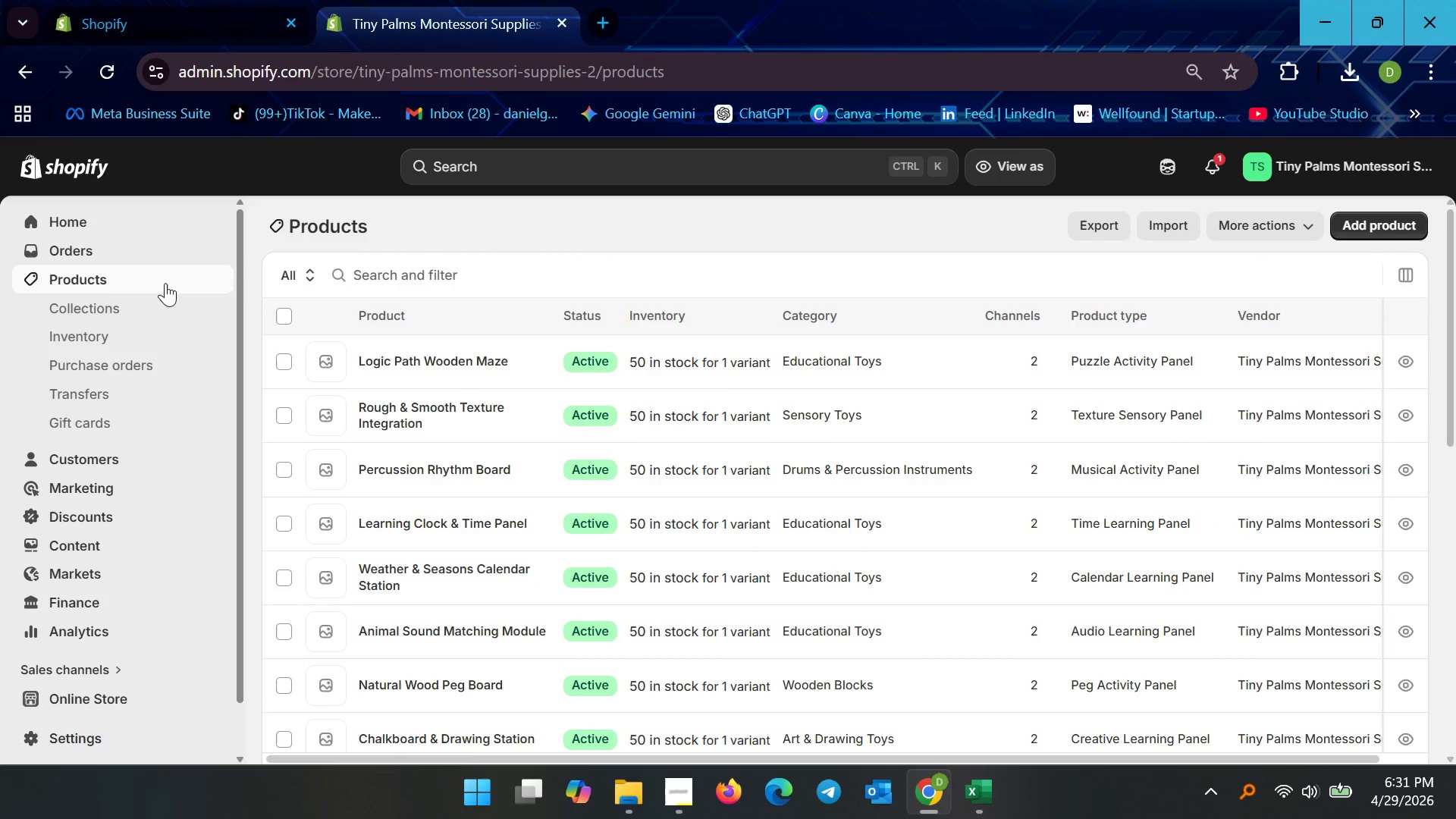 
left_click([165, 283])
 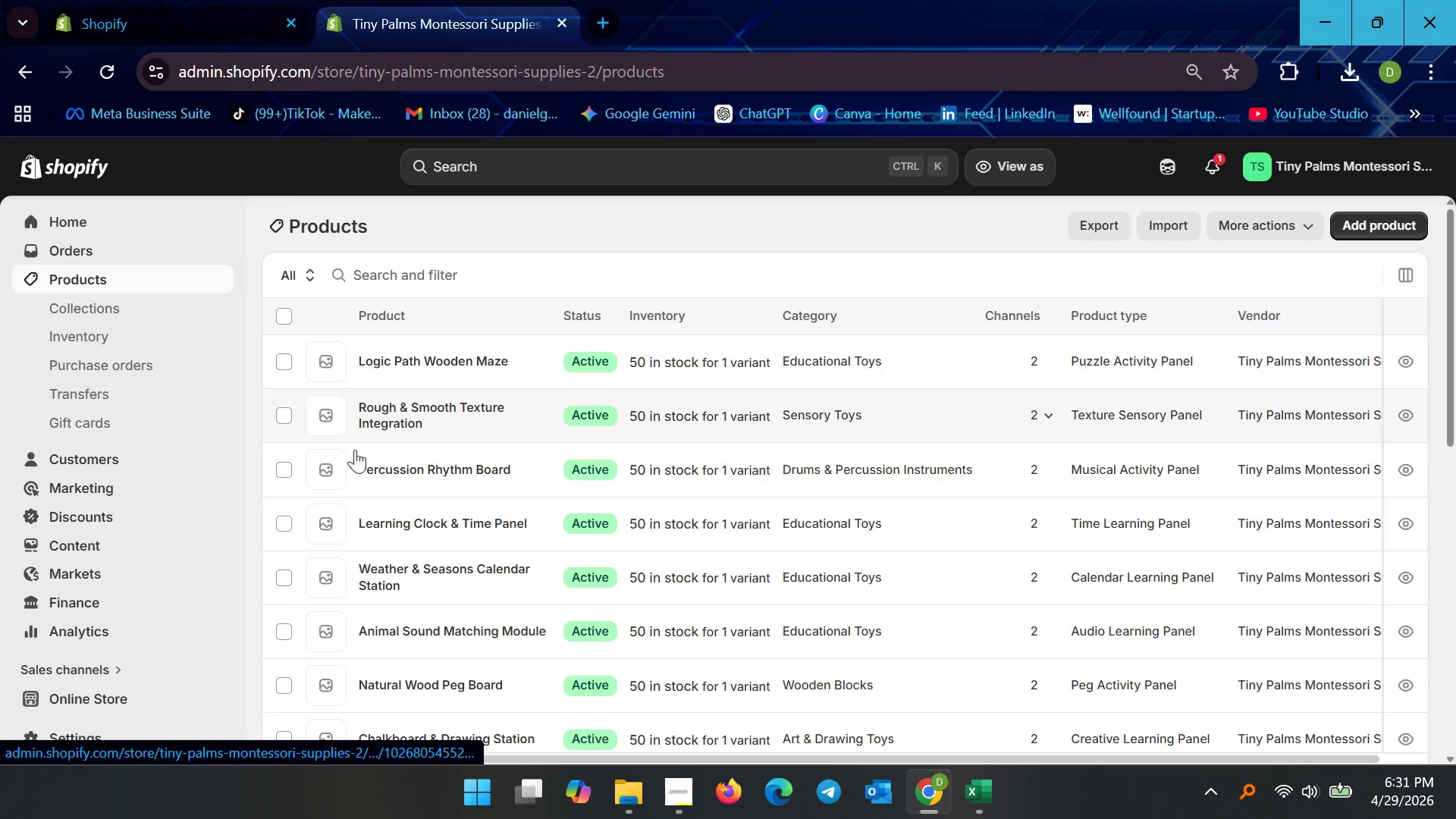 
scroll: coordinate [462, 595], scroll_direction: up, amount: 1.0